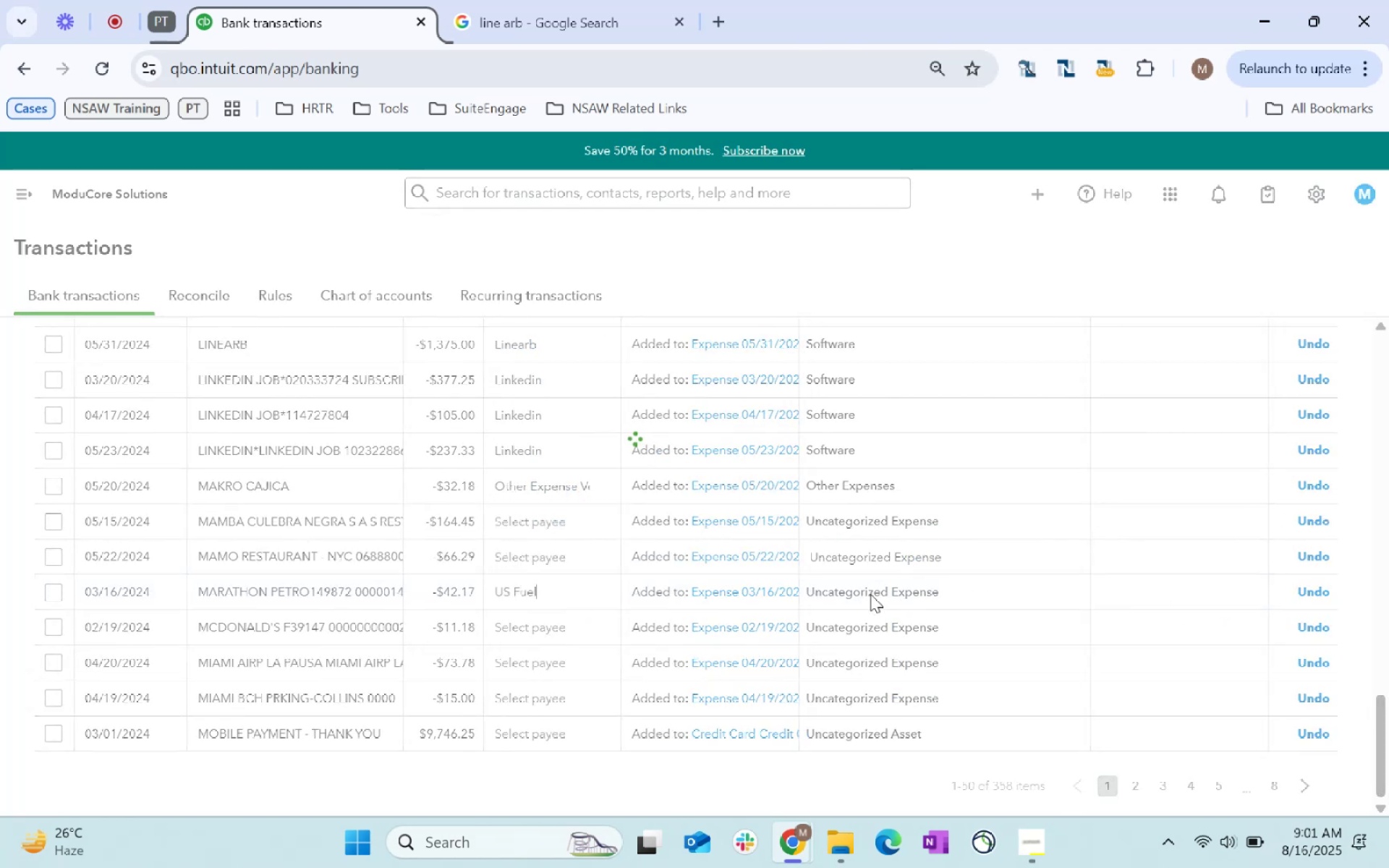 
left_click([870, 594])
 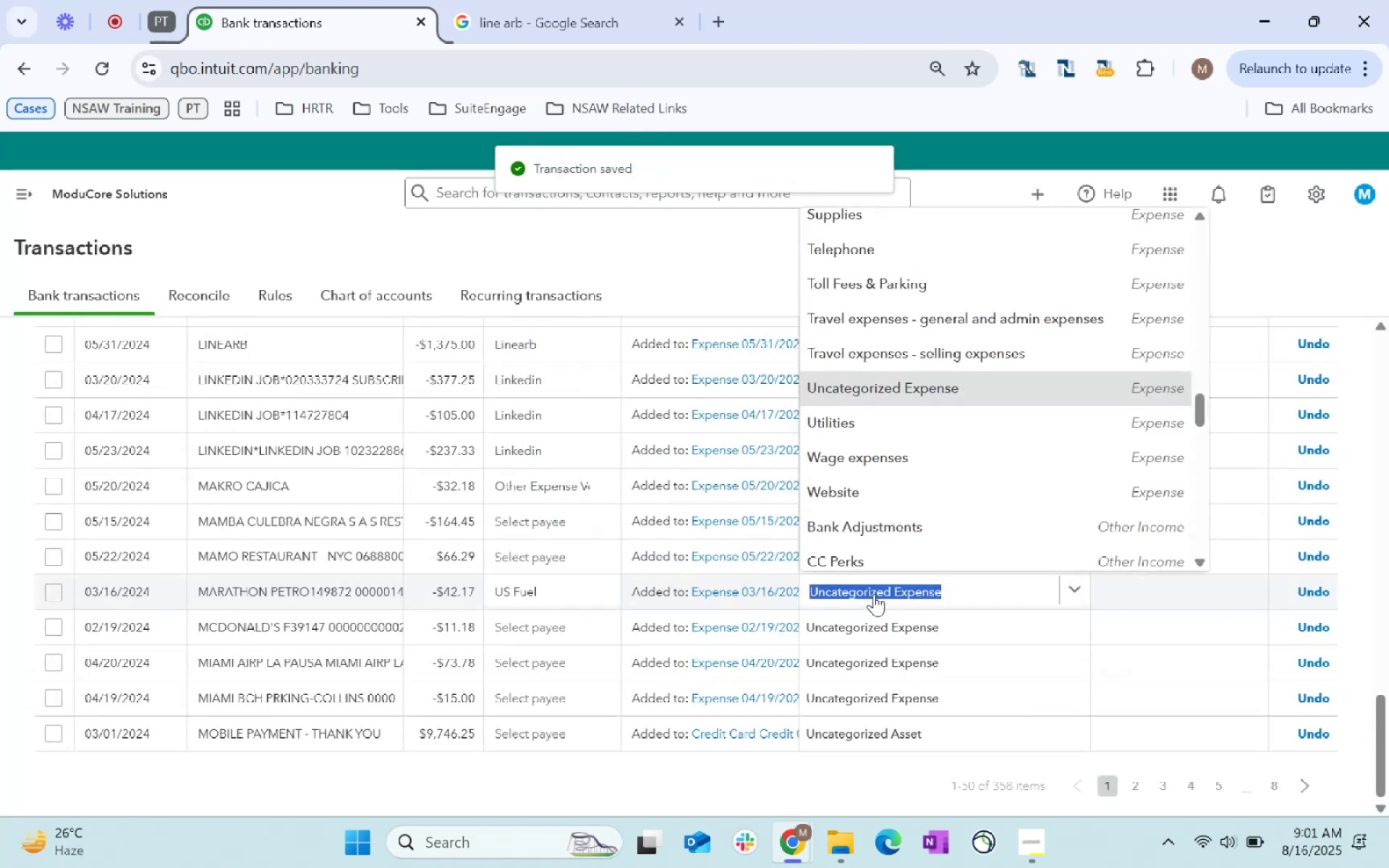 
type(fuel)
 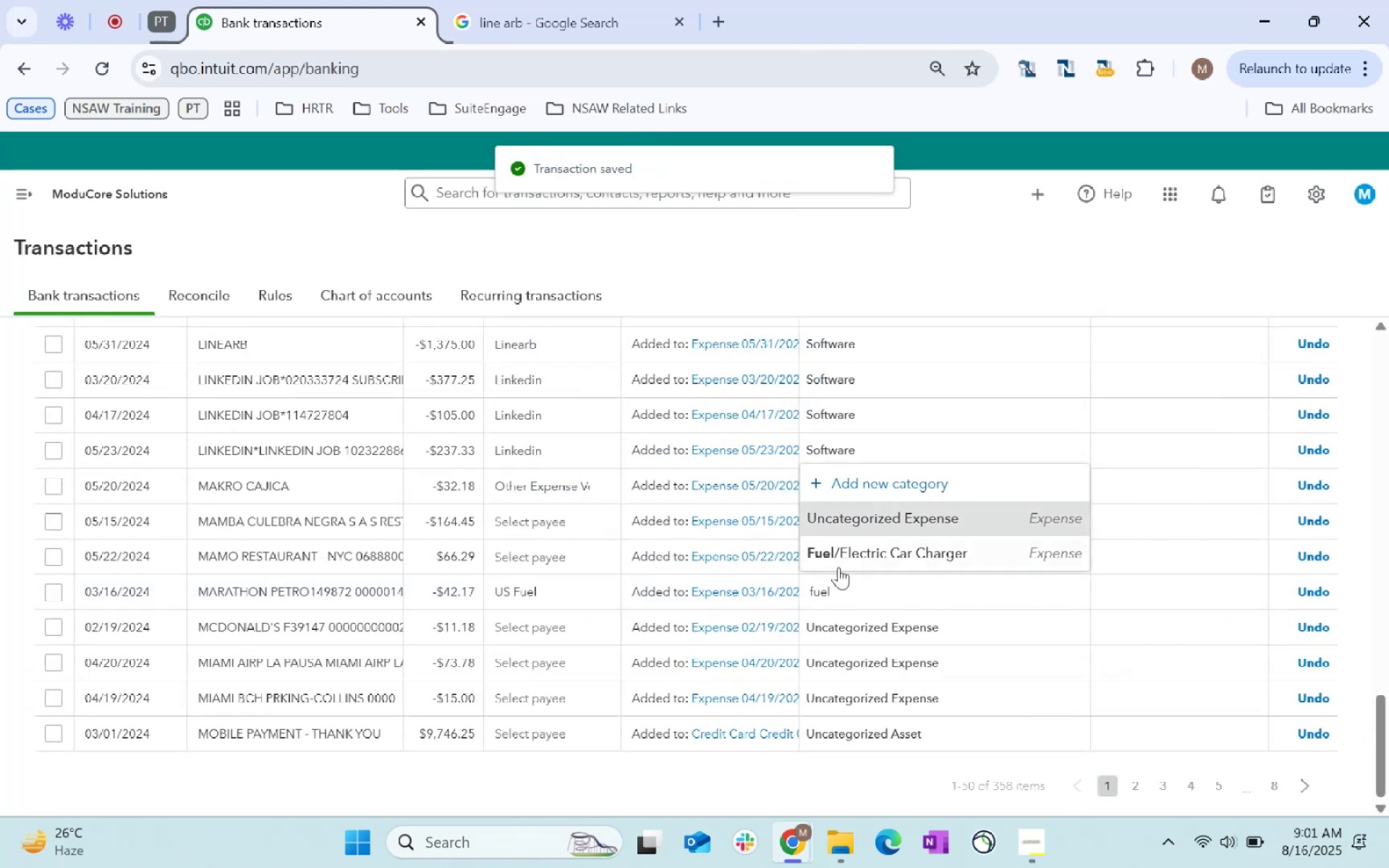 
left_click([849, 556])
 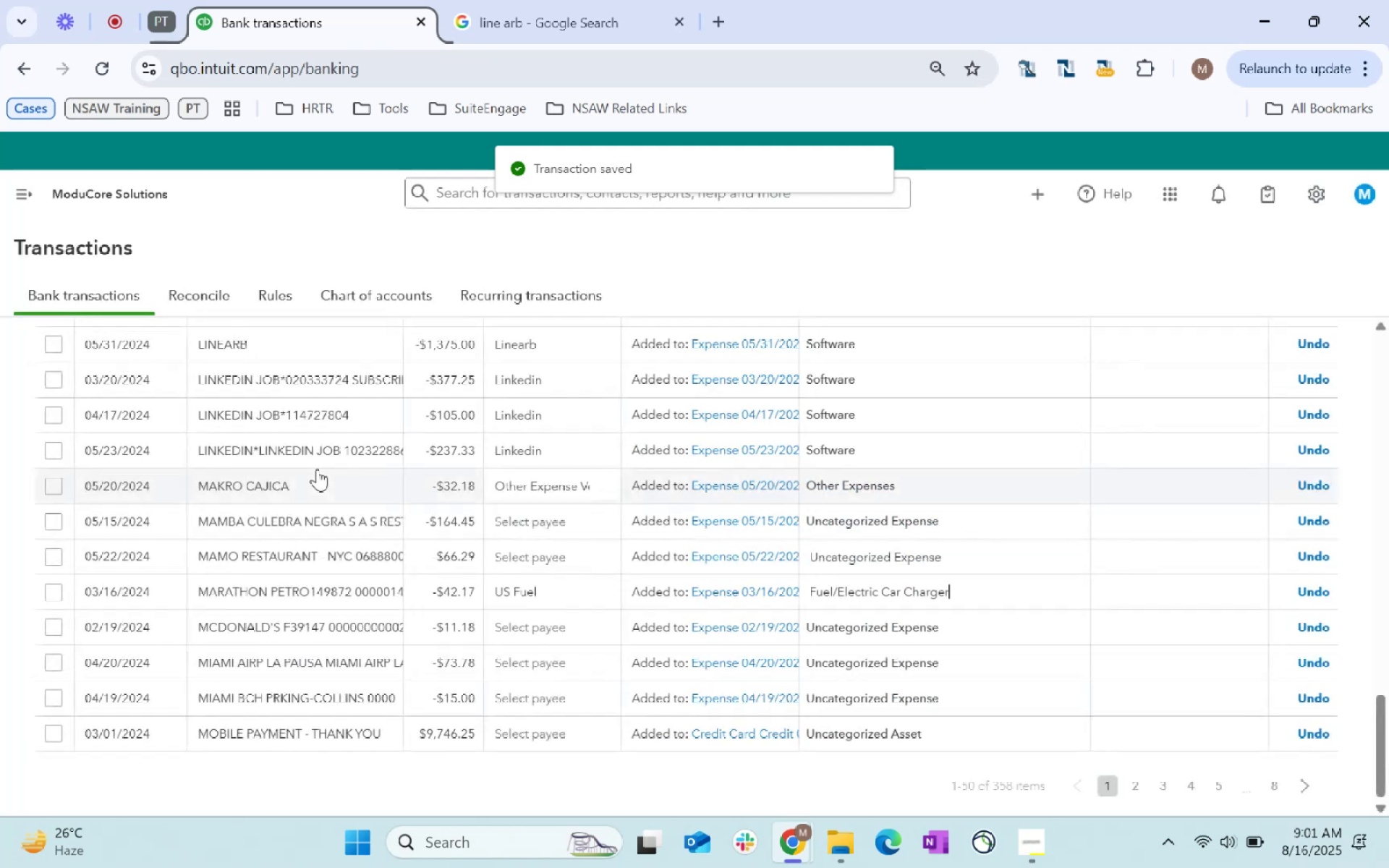 
left_click([56, 517])
 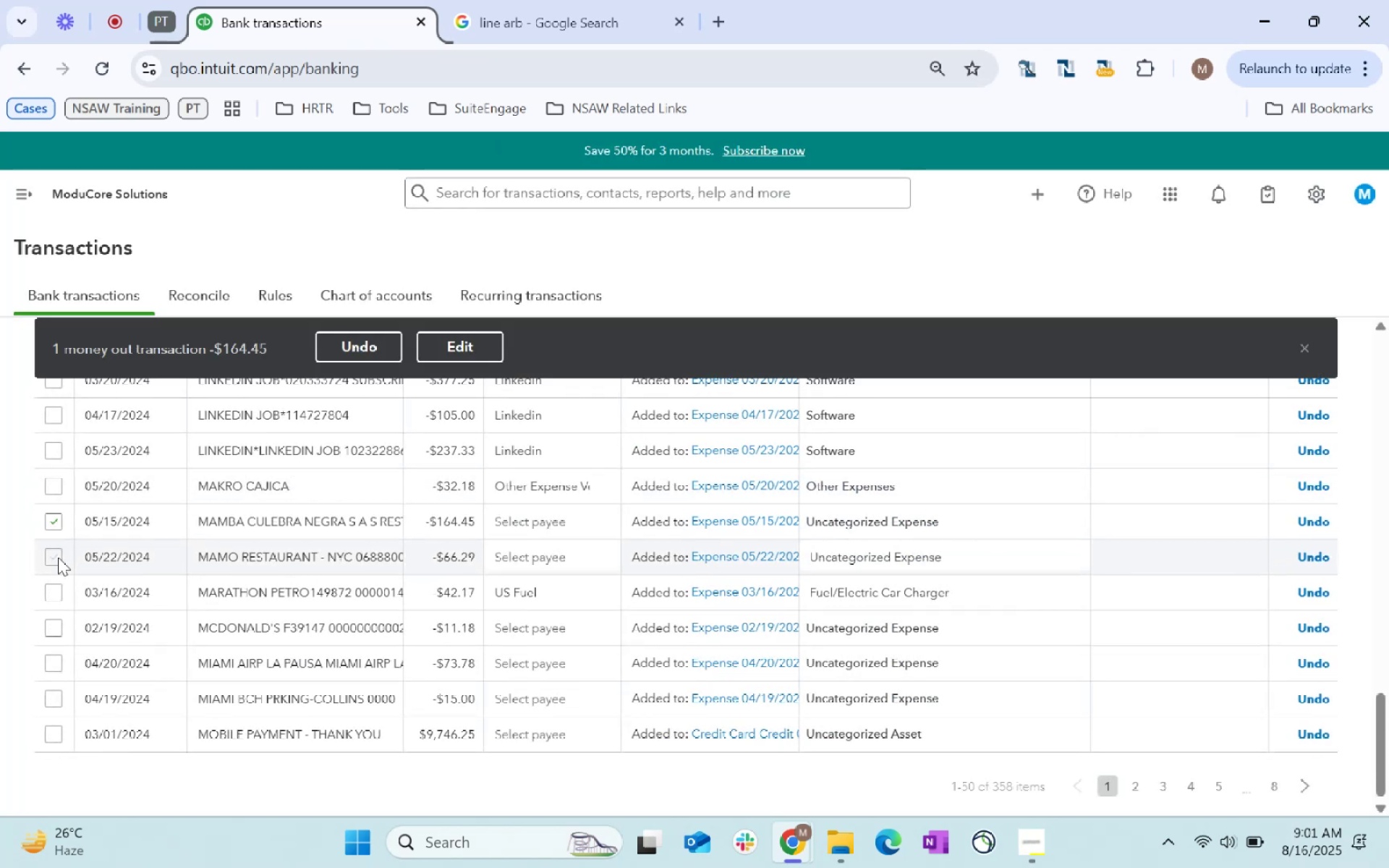 
left_click([58, 557])
 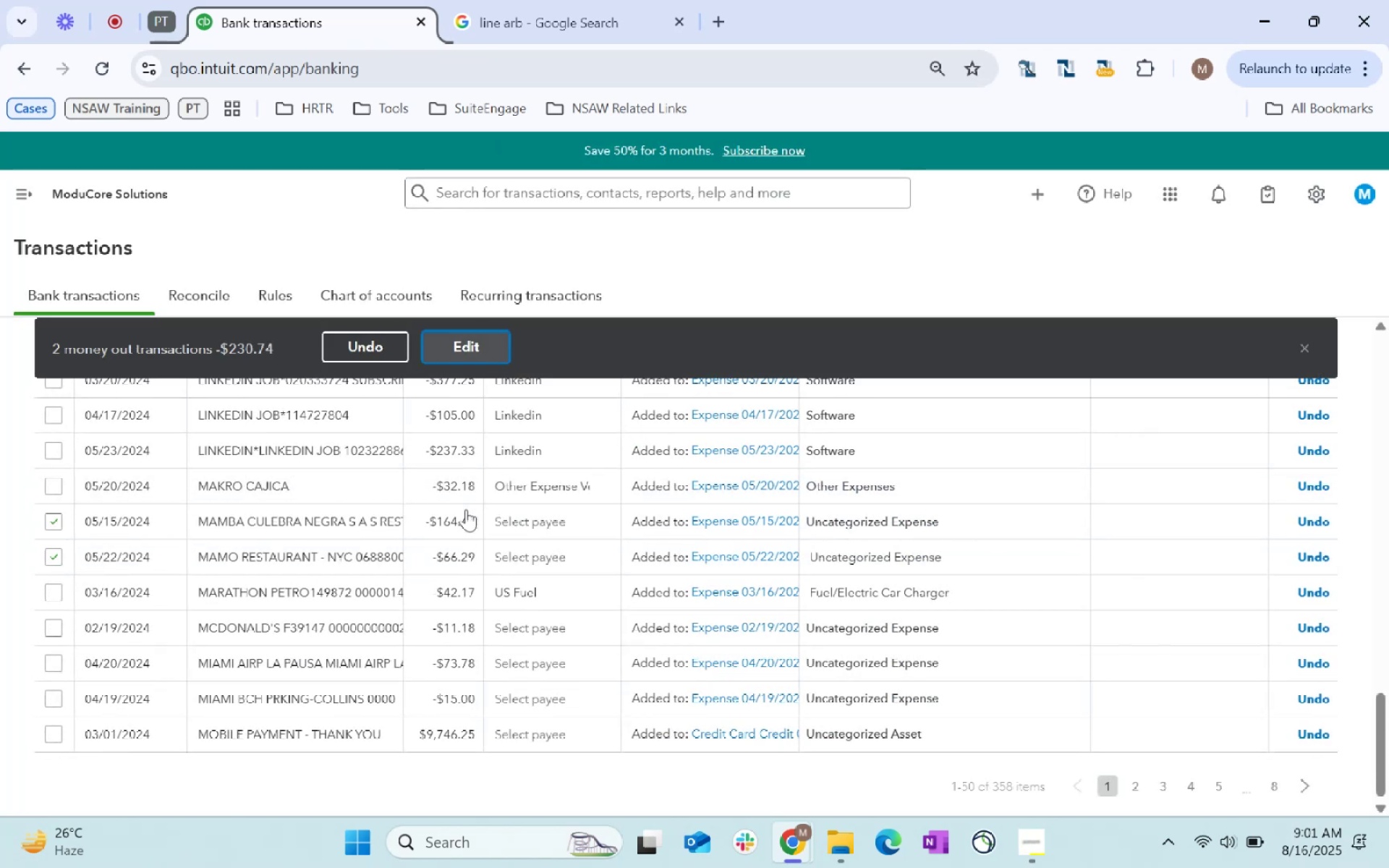 
left_click([479, 513])
 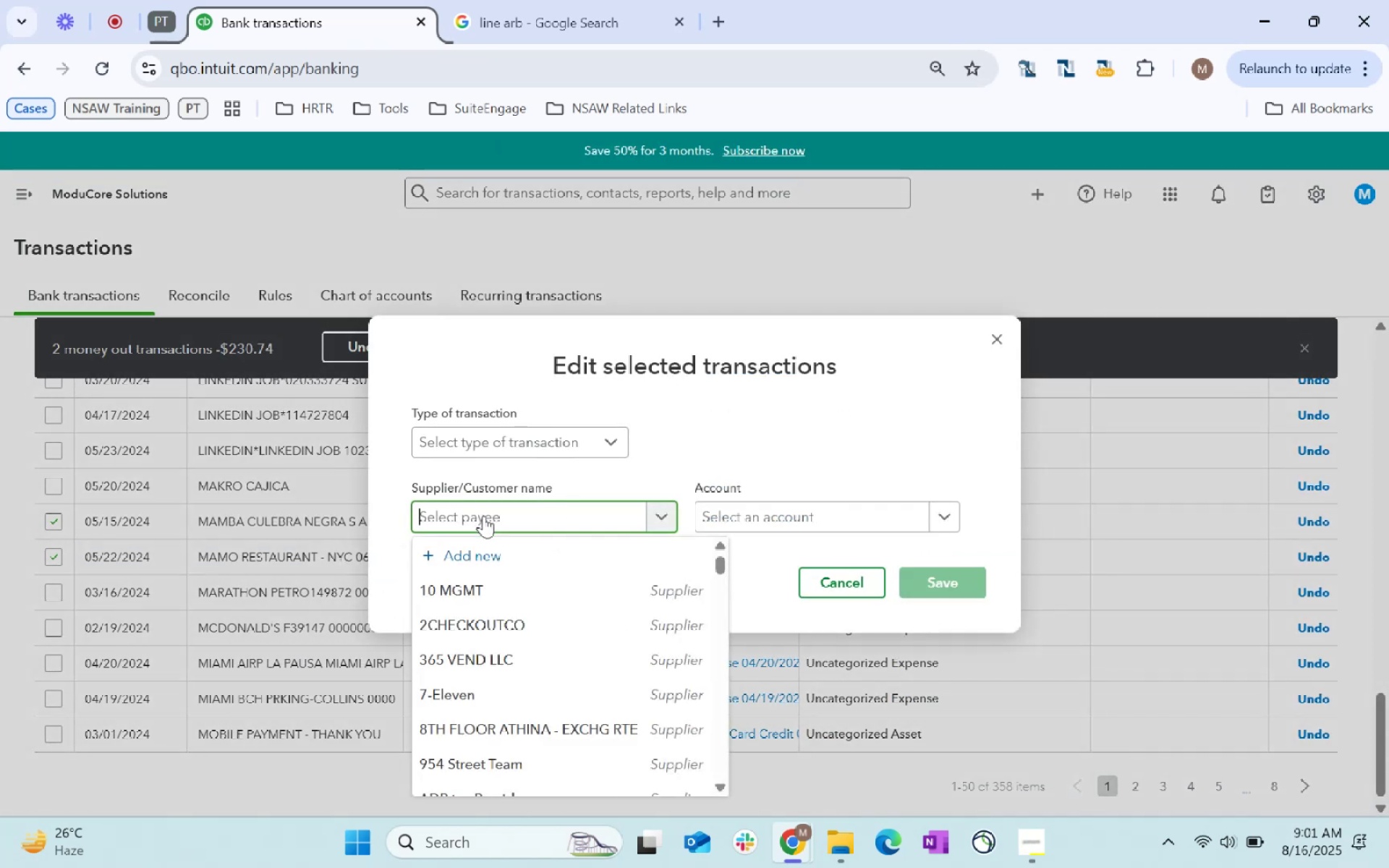 
type(restau)
 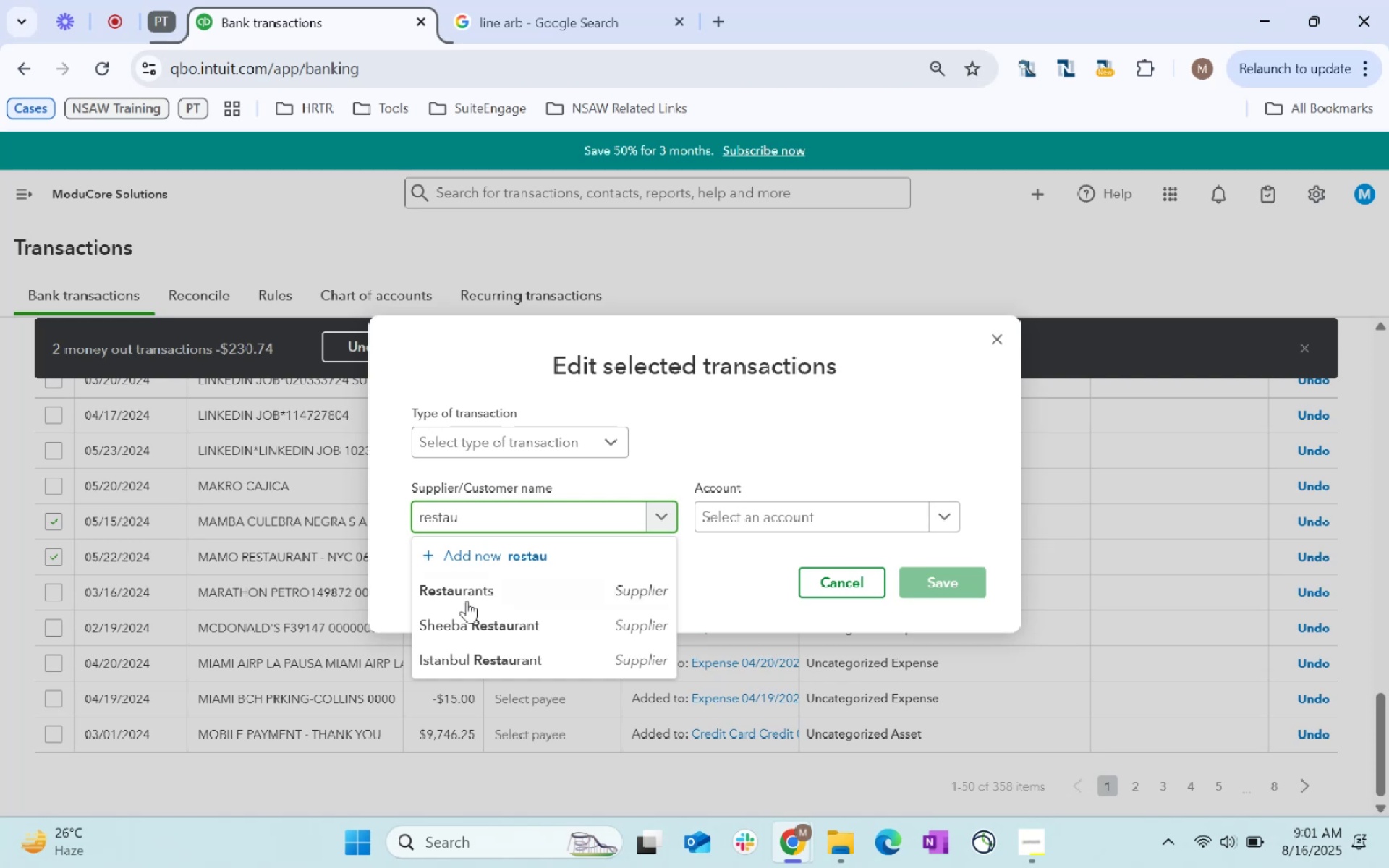 
left_click([511, 600])
 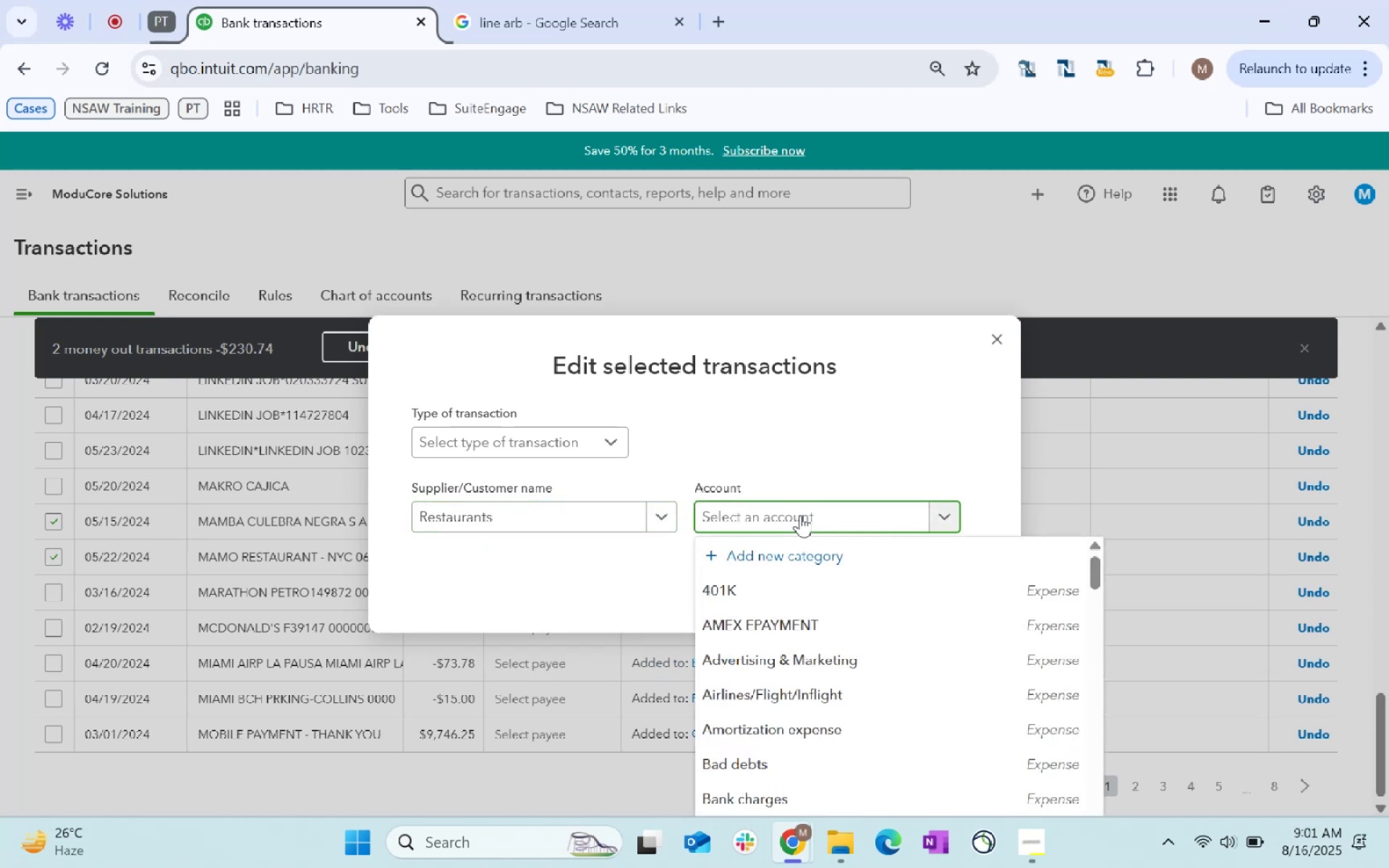 
type(staff)
key(Tab)
 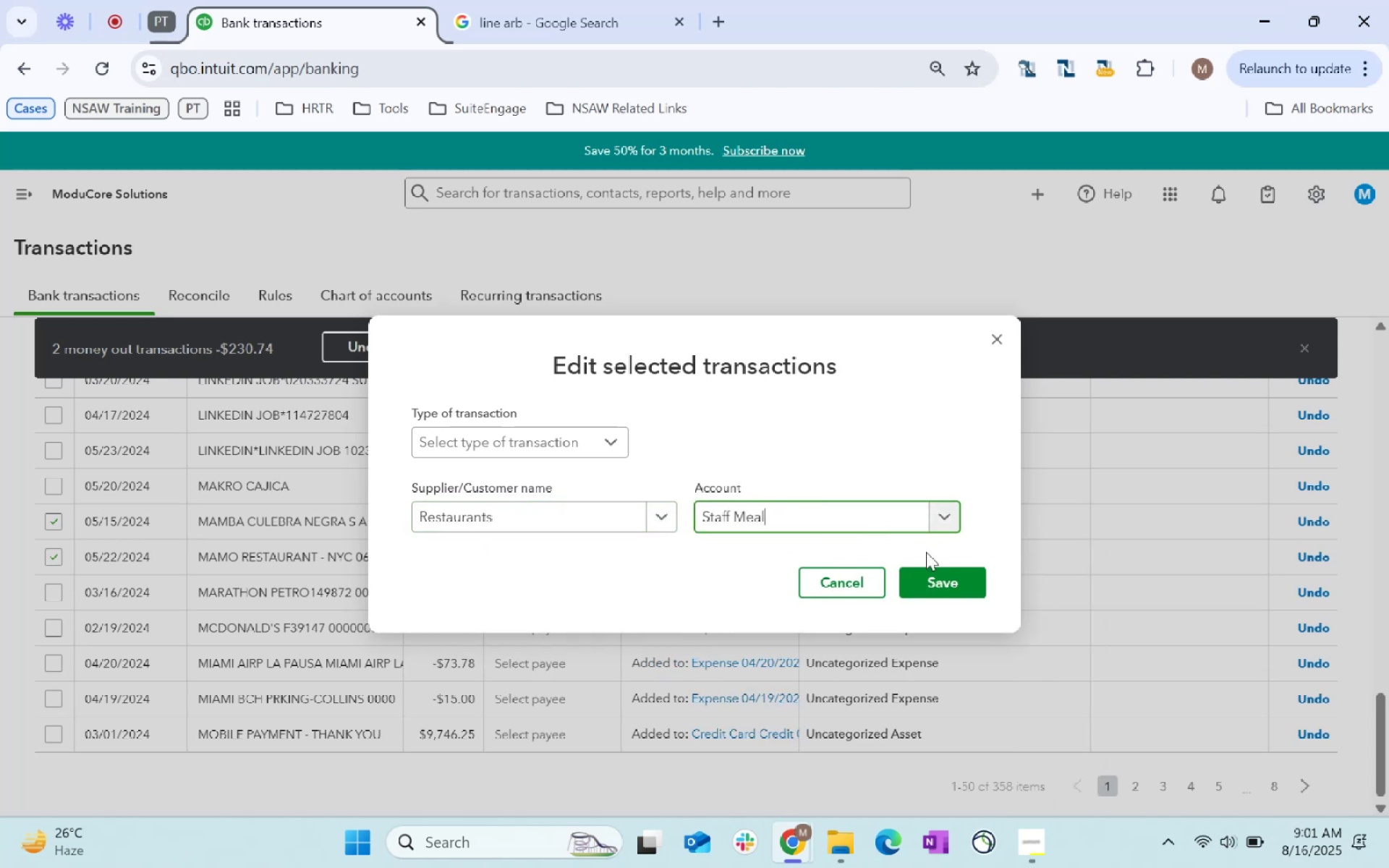 
left_click([946, 590])
 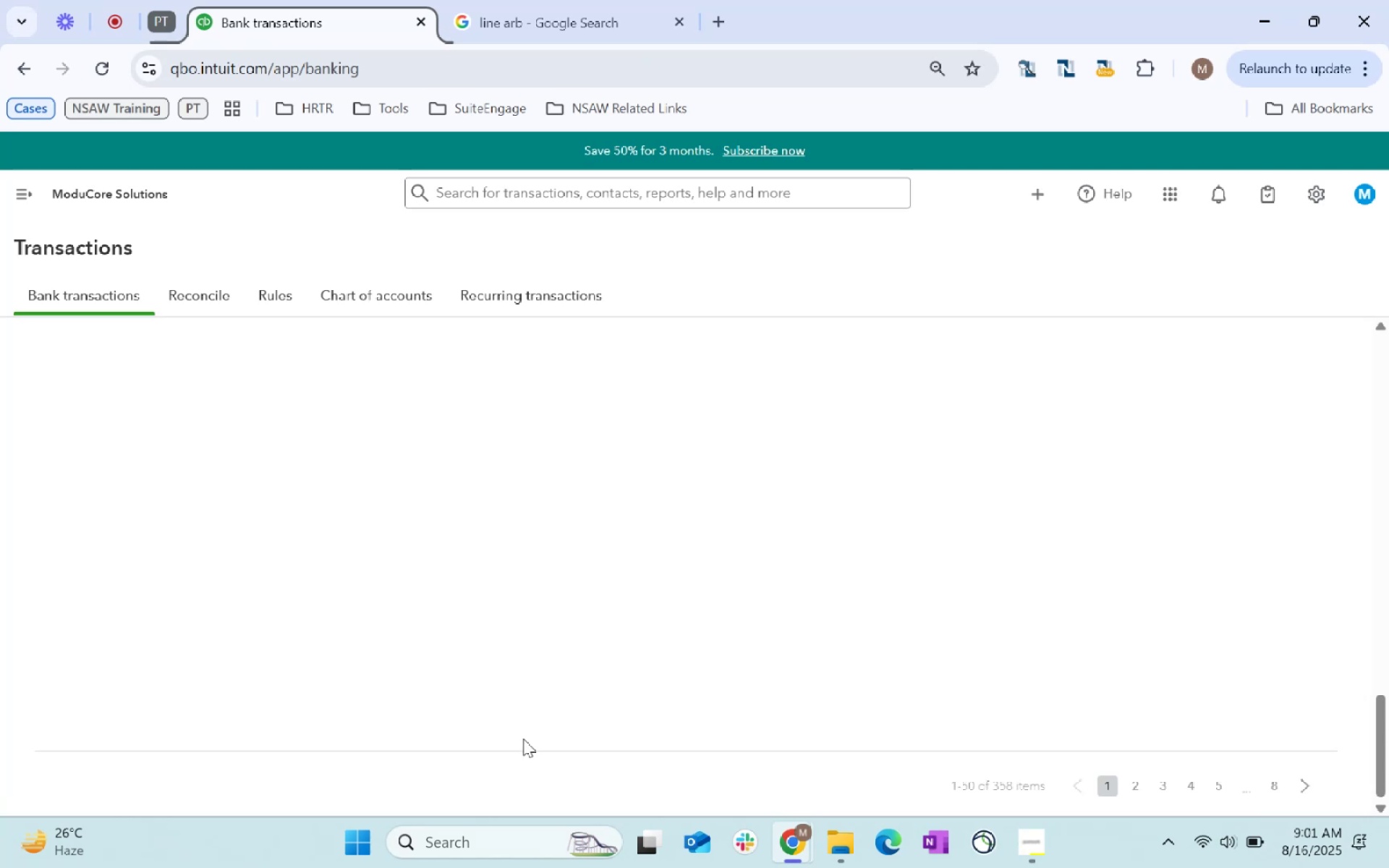 
wait(15.12)
 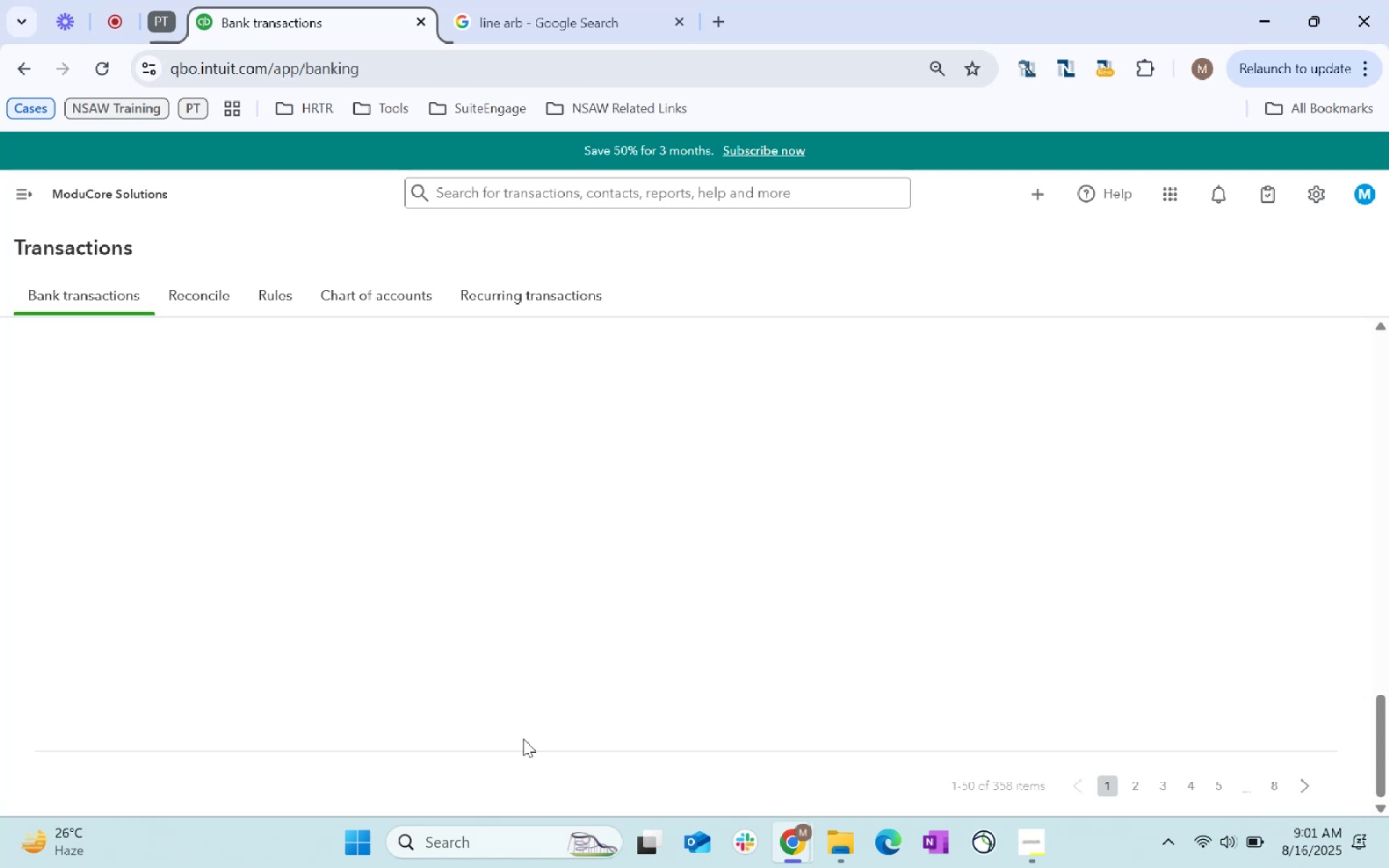 
scroll: coordinate [951, 597], scroll_direction: up, amount: 21.0
 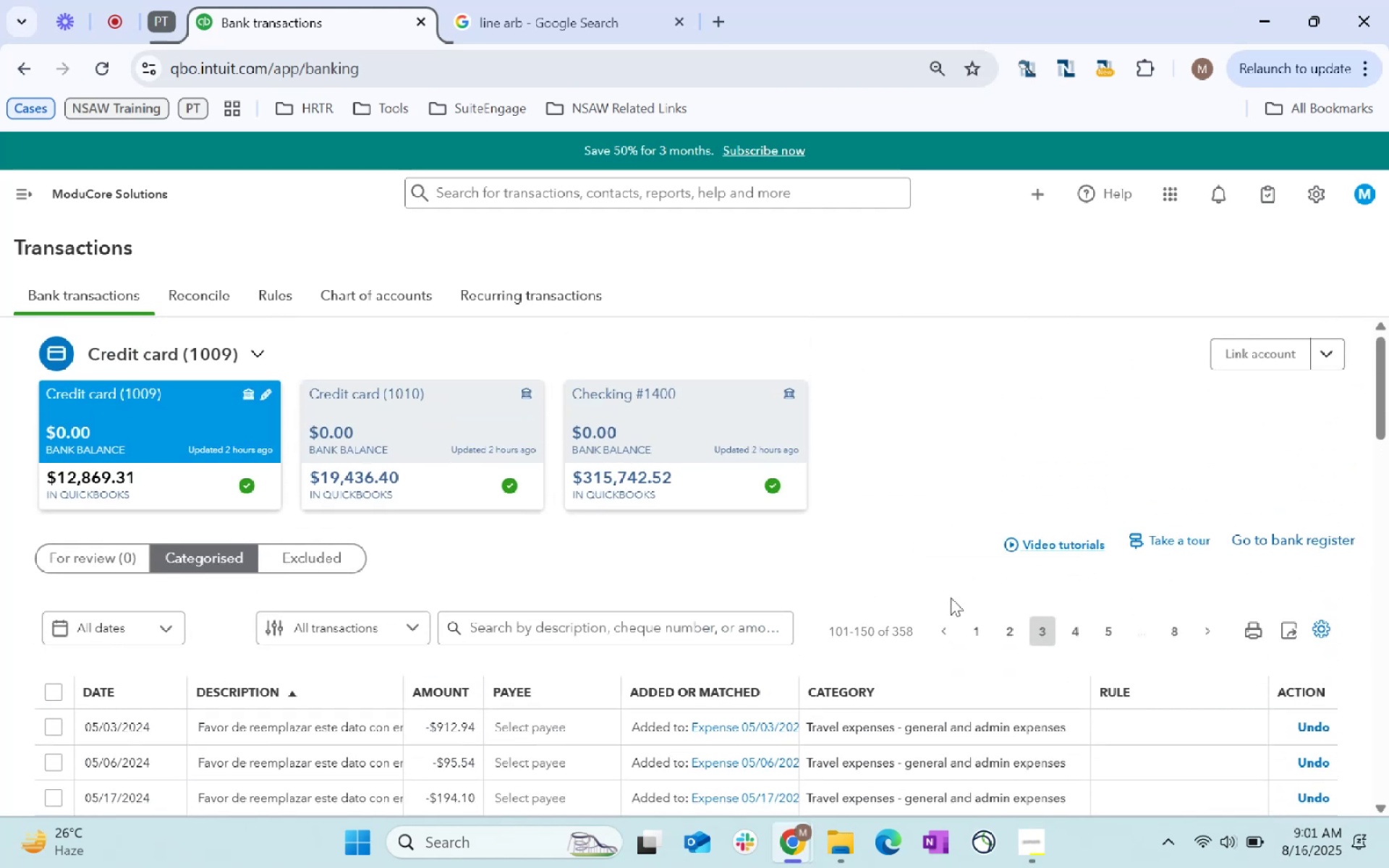 
scroll: coordinate [951, 601], scroll_direction: down, amount: 49.0
 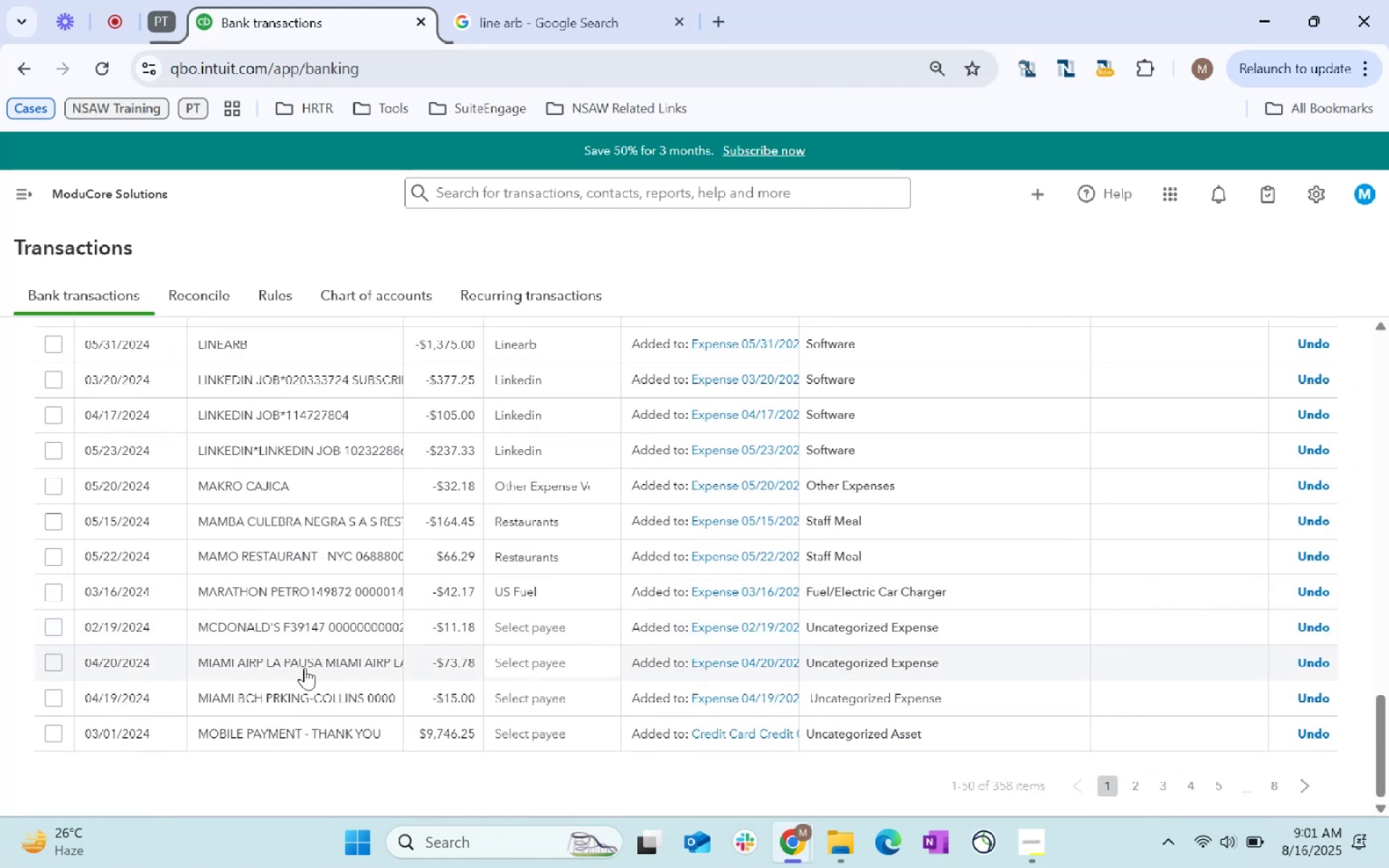 
left_click([552, 668])
 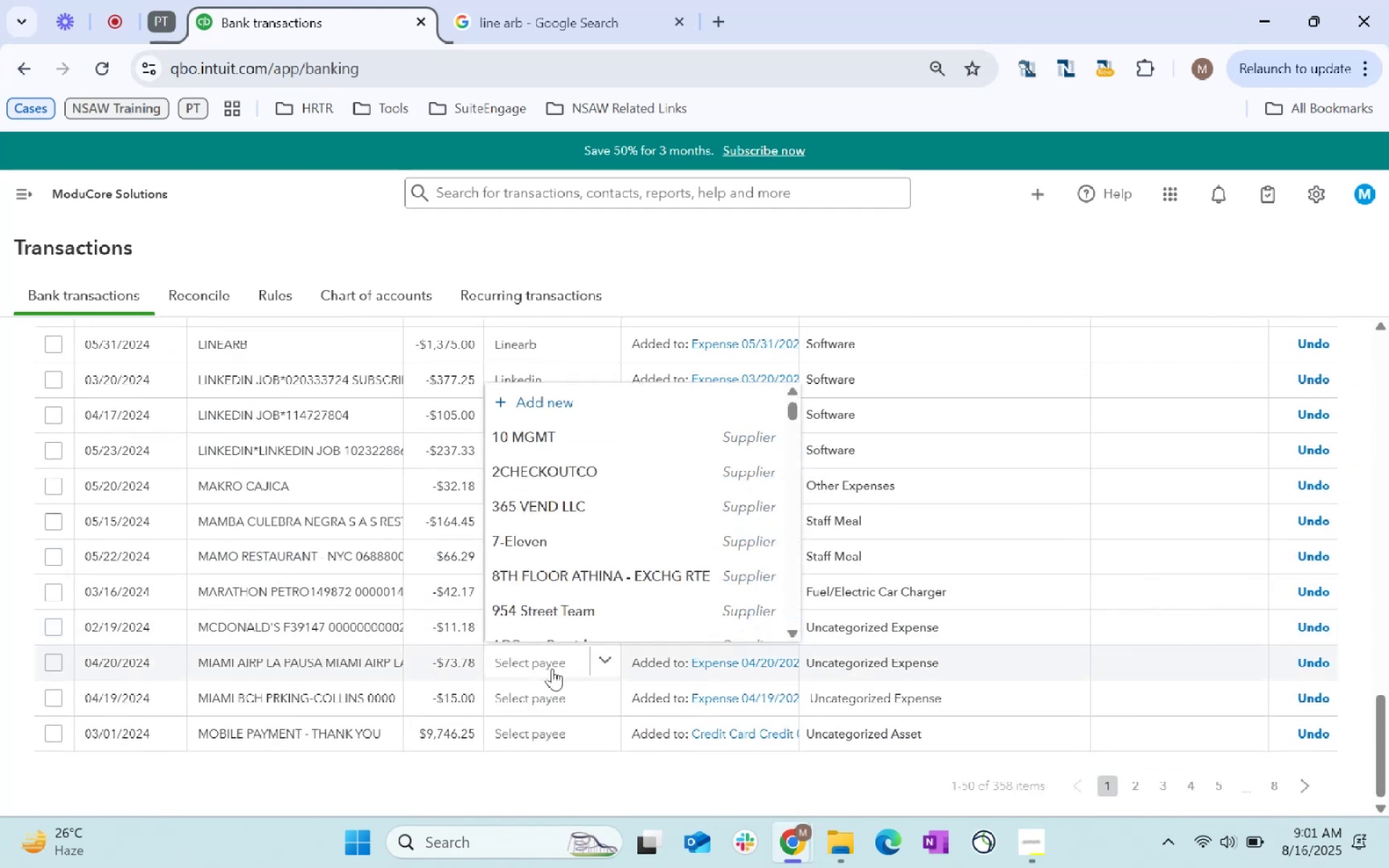 
type(airl)
 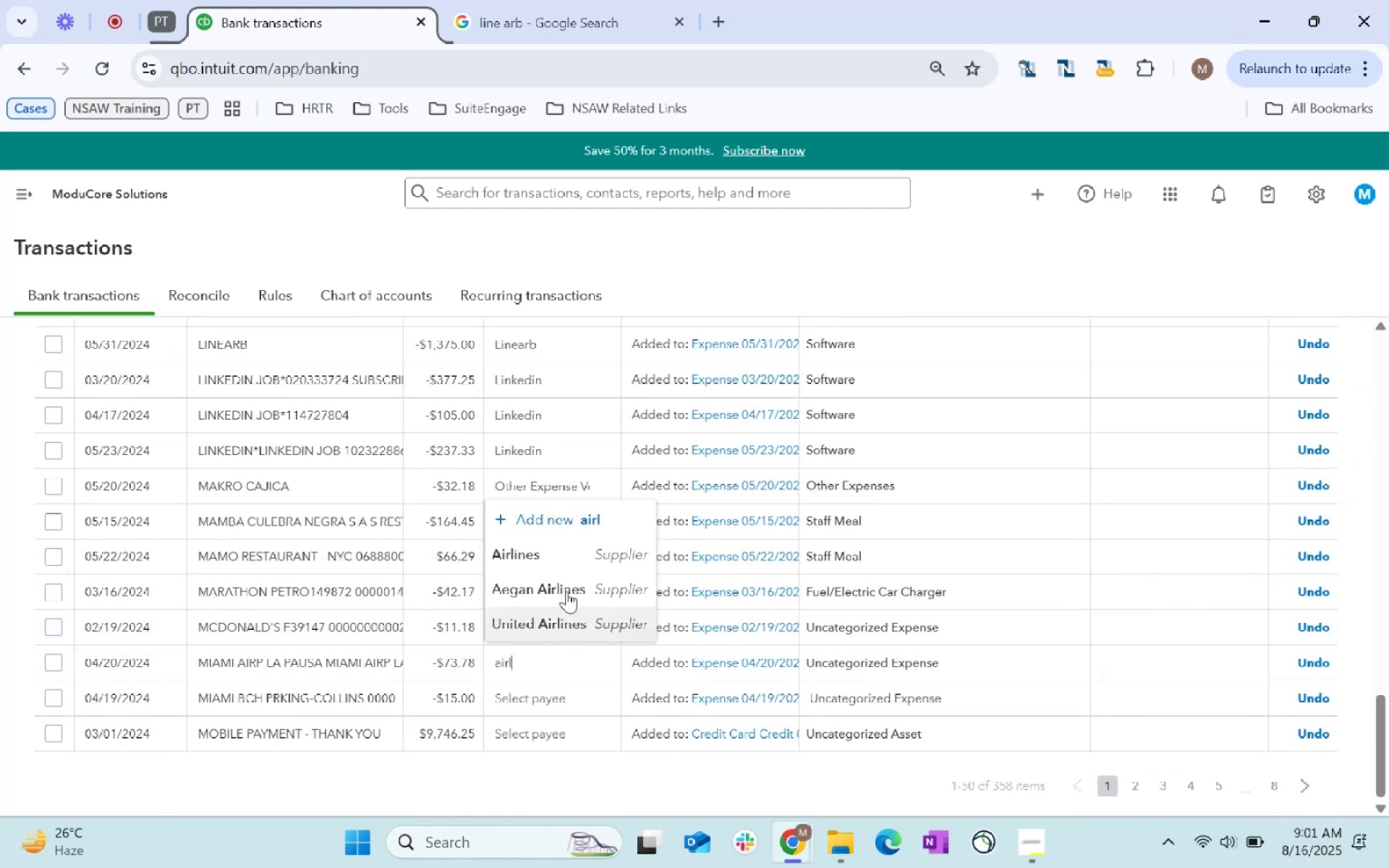 
left_click([561, 548])
 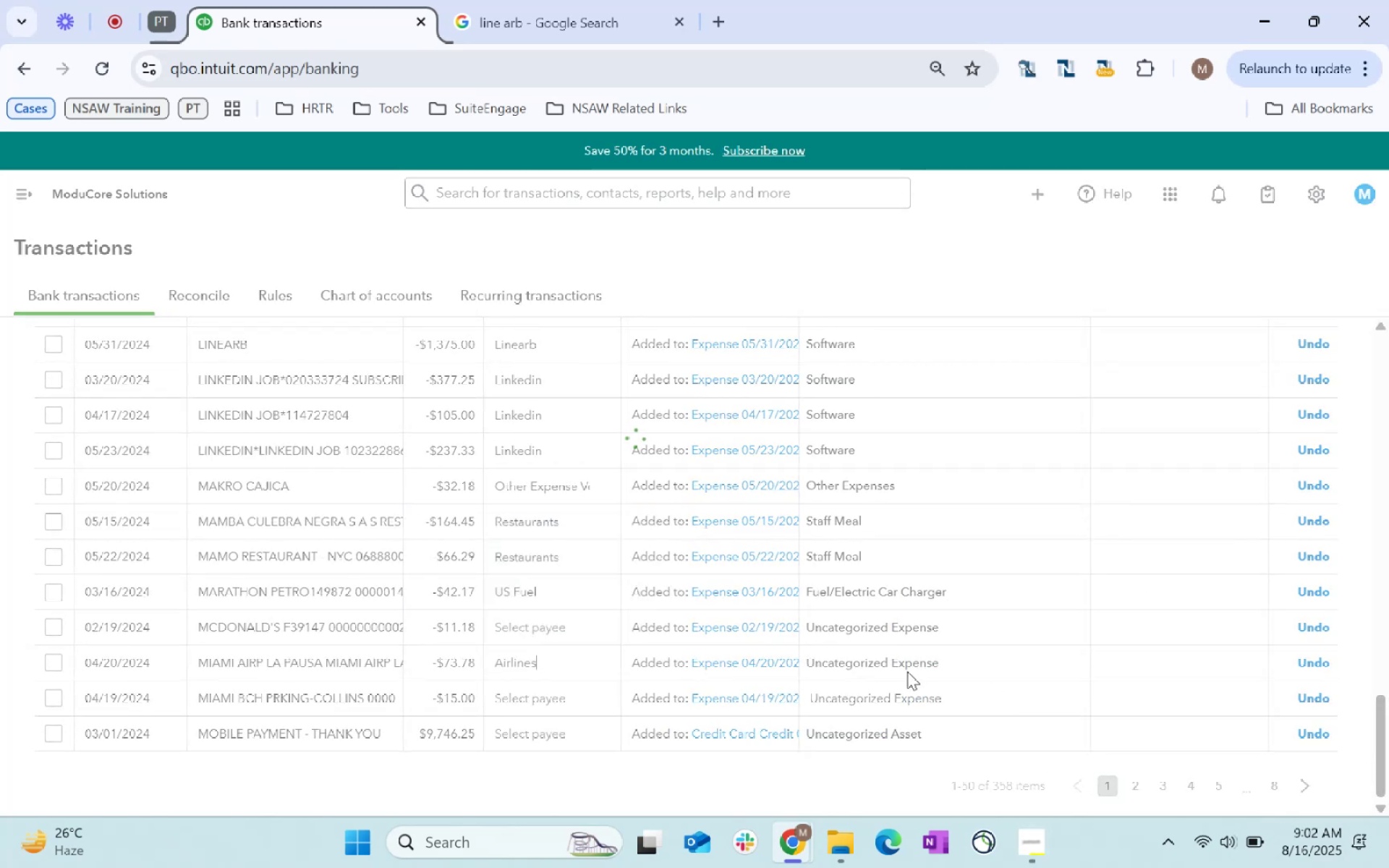 
left_click([907, 671])
 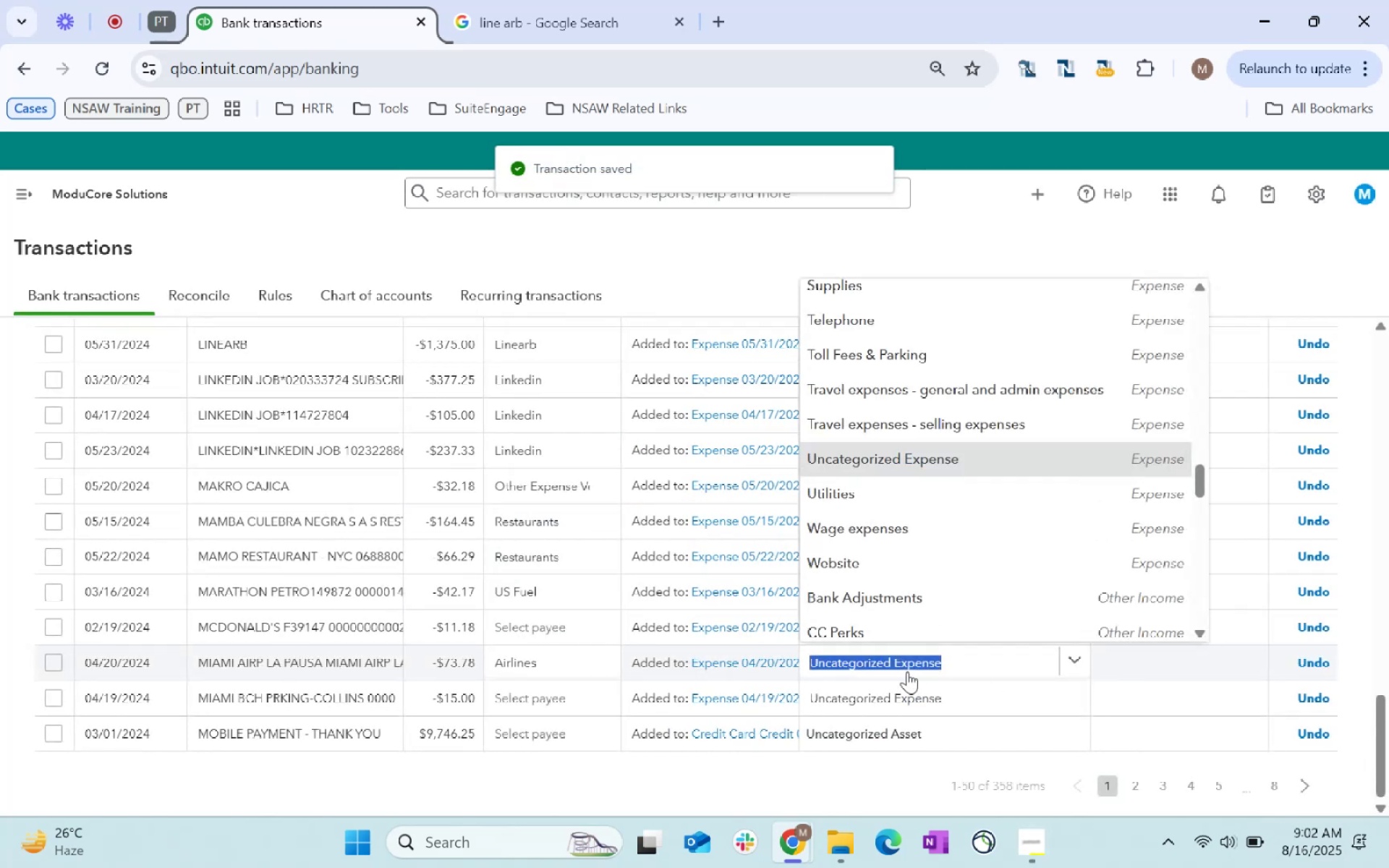 
type(airline)
 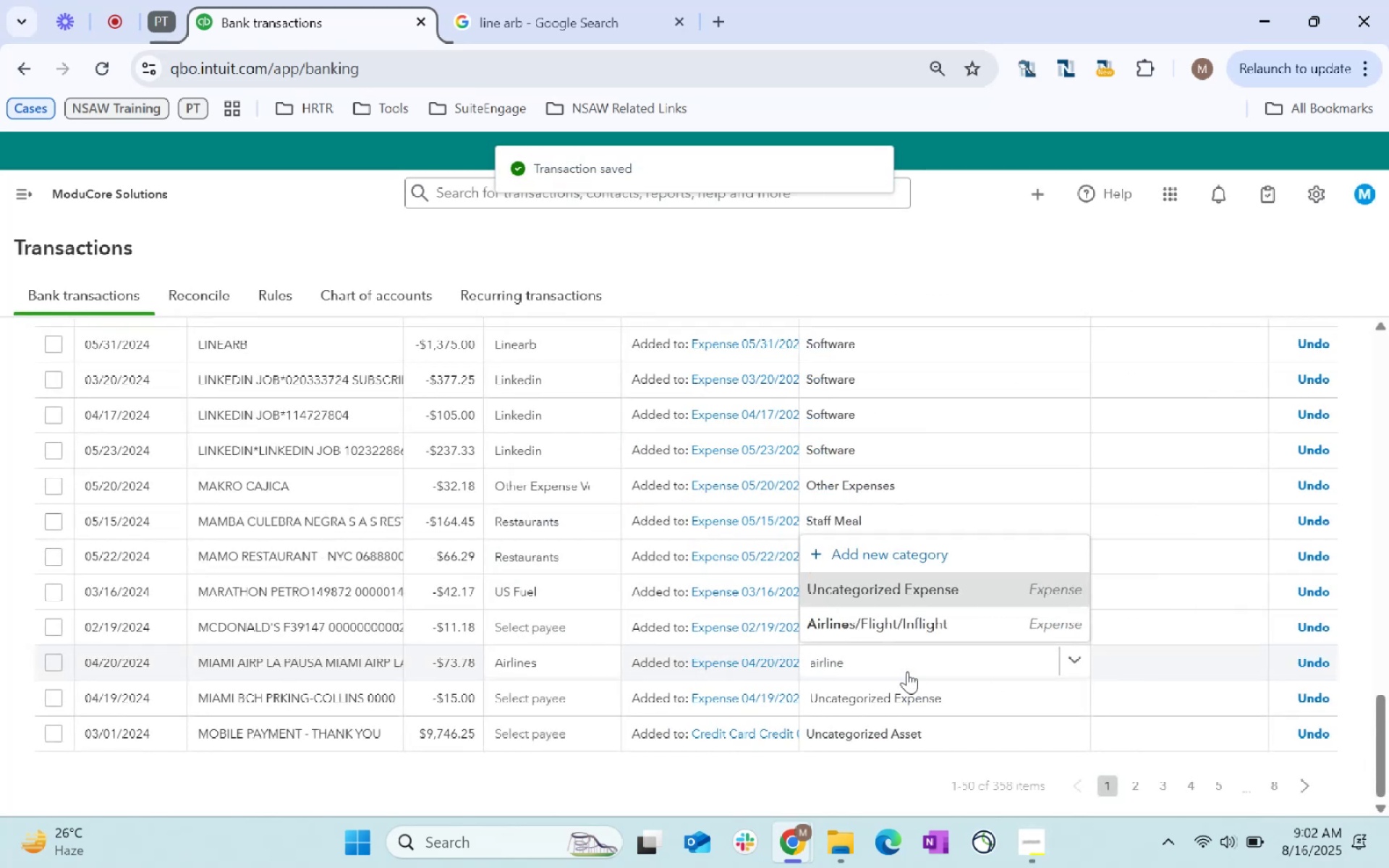 
left_click([904, 627])
 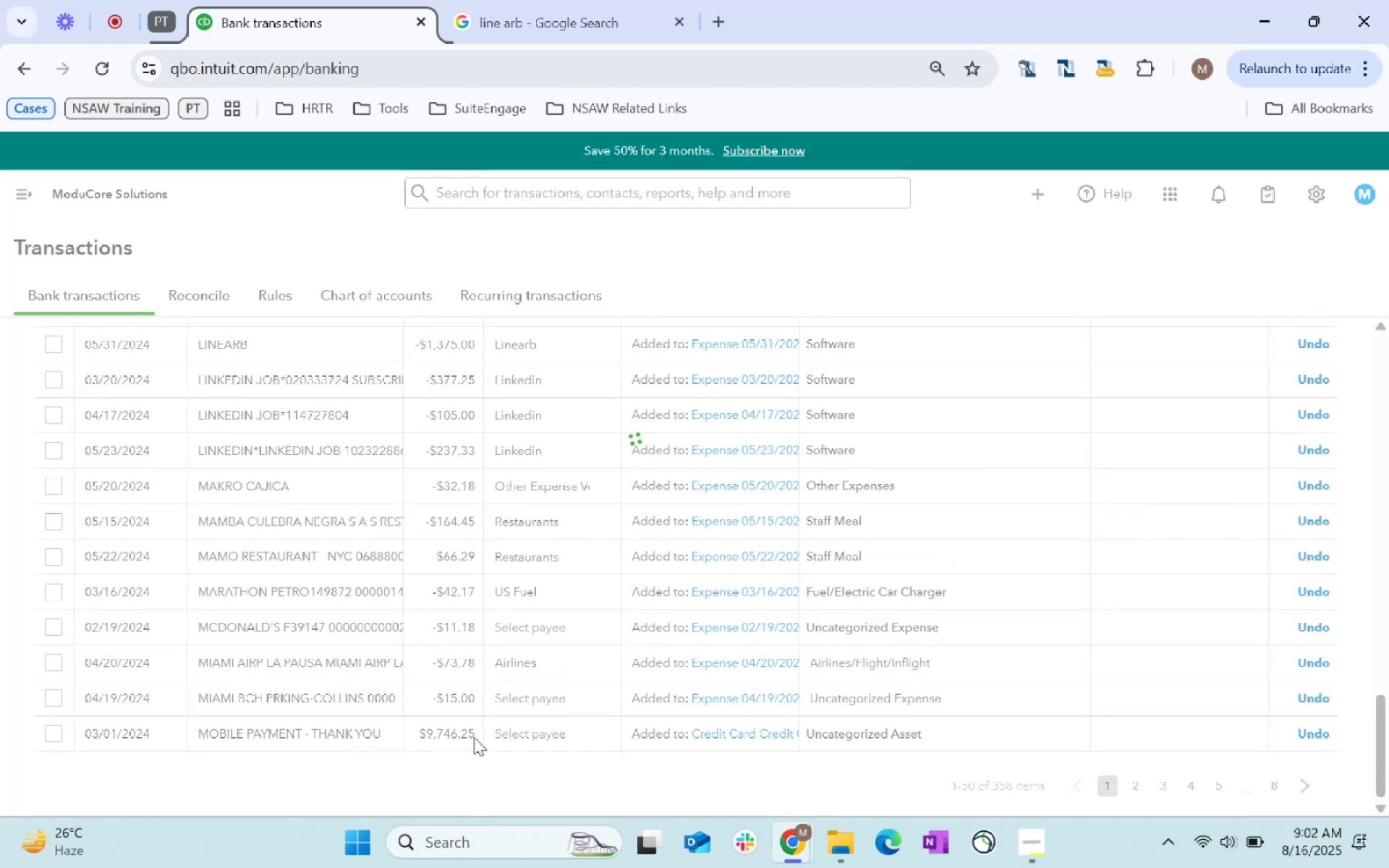 
wait(5.63)
 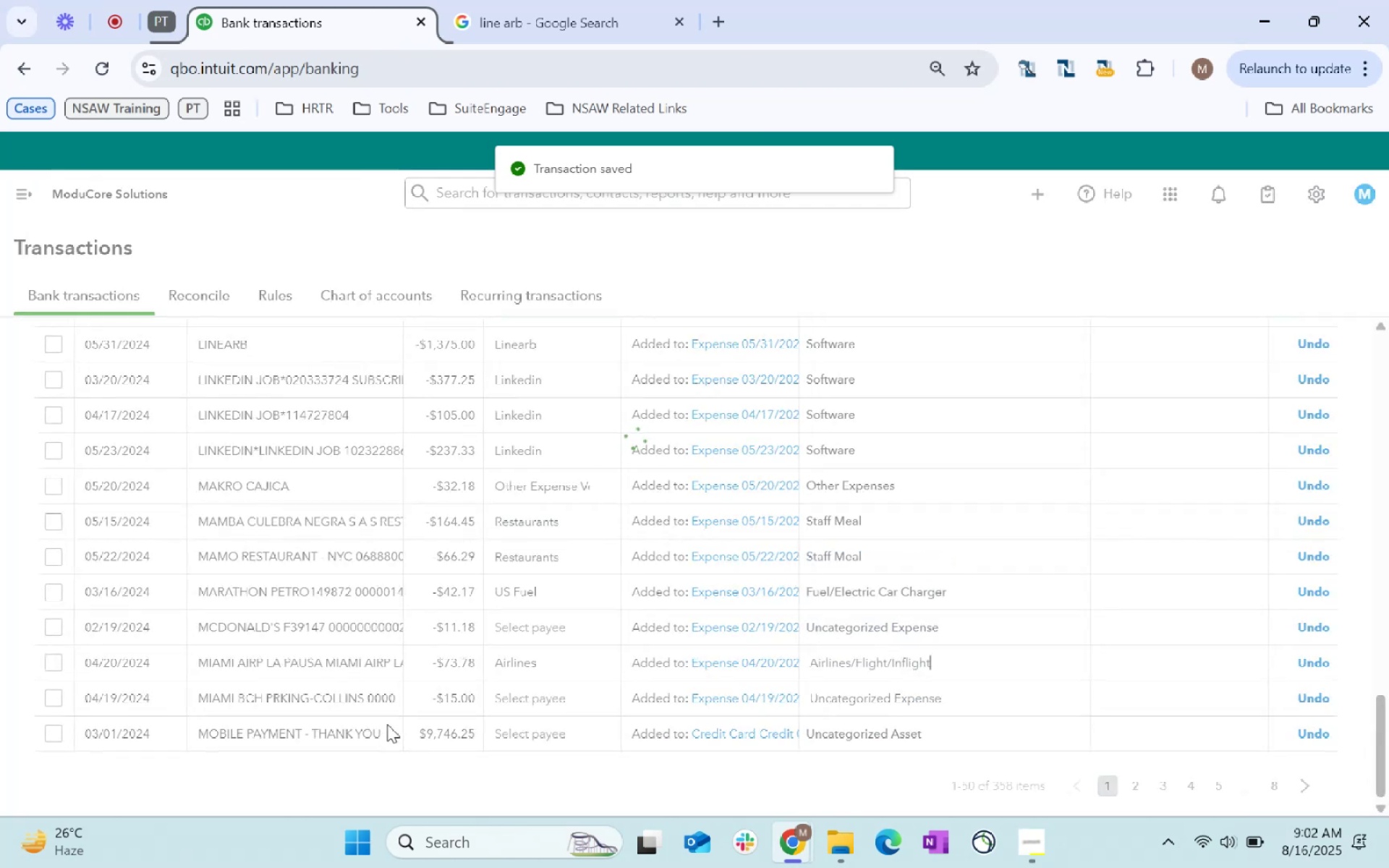 
left_click([561, 742])
 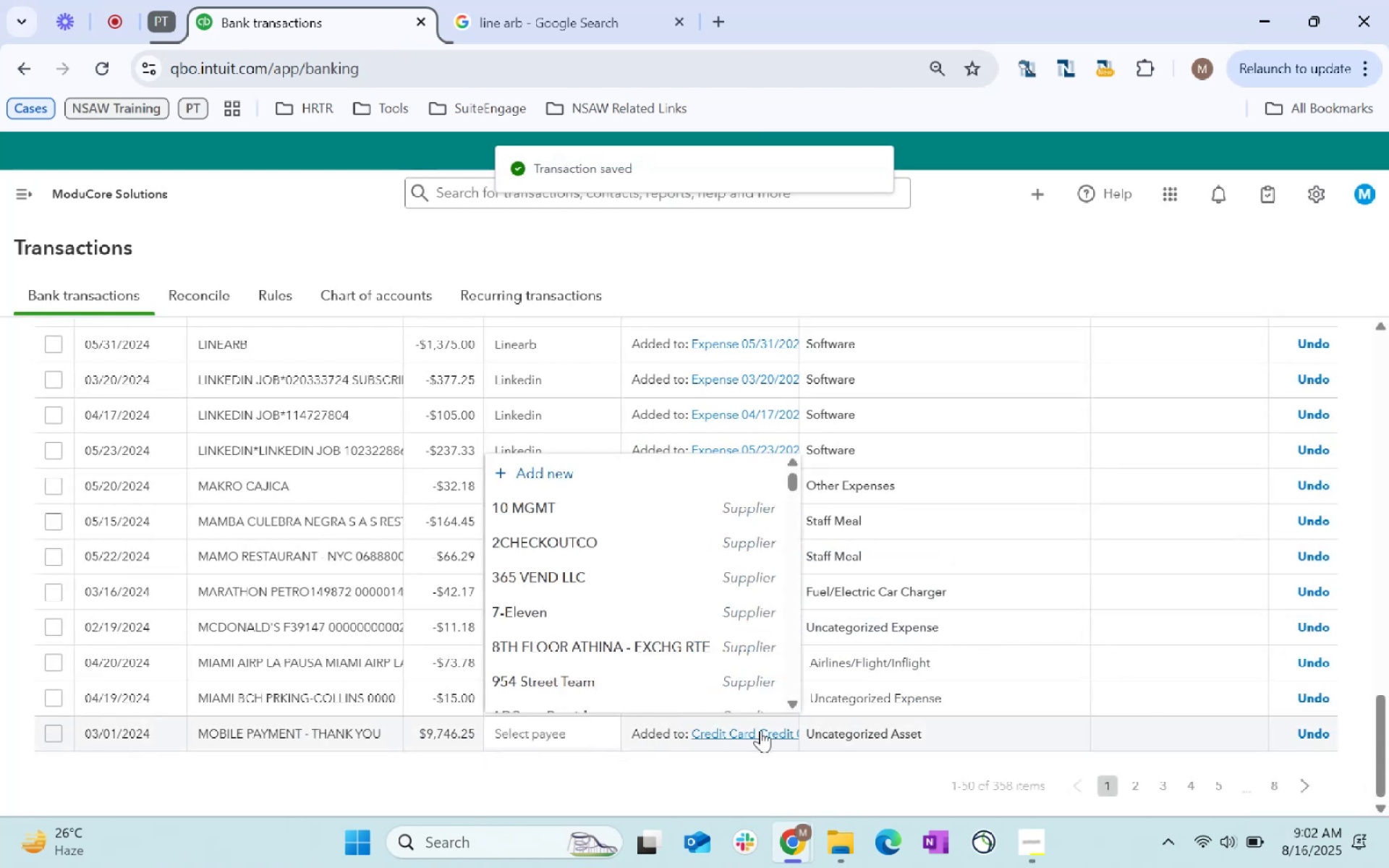 
left_click([889, 733])
 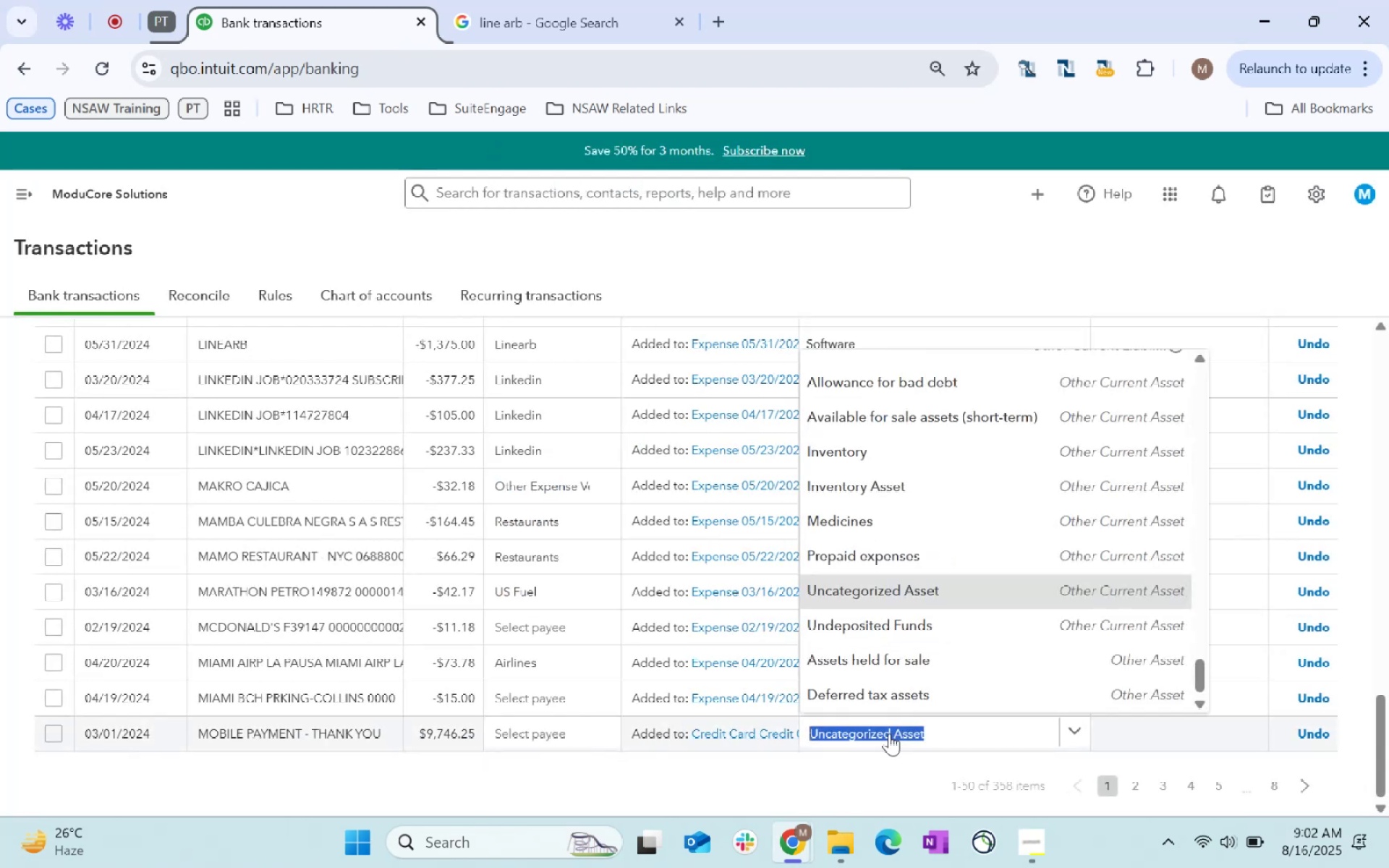 
type(cah)
key(Backspace)
type(sh)
 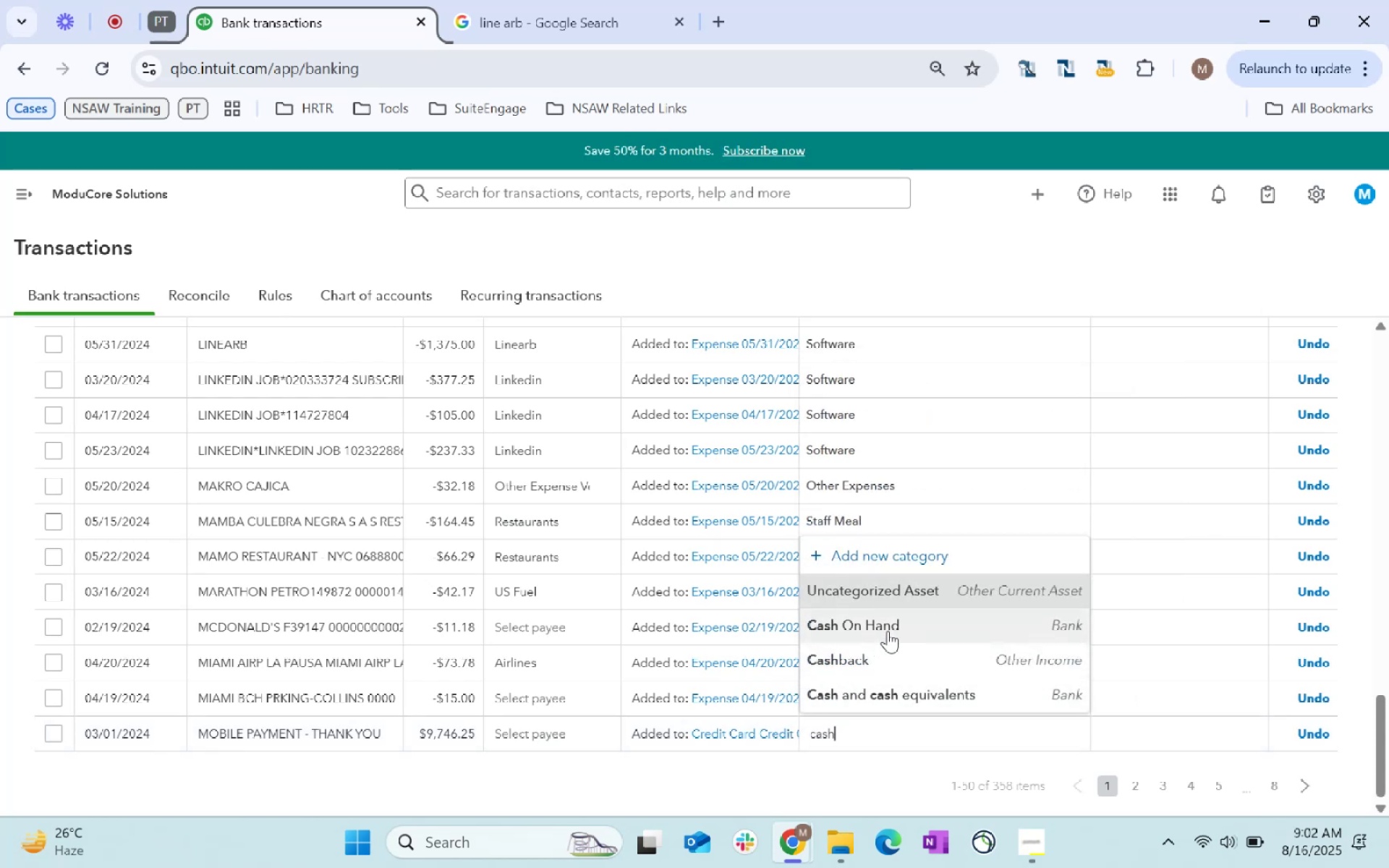 
left_click([902, 686])
 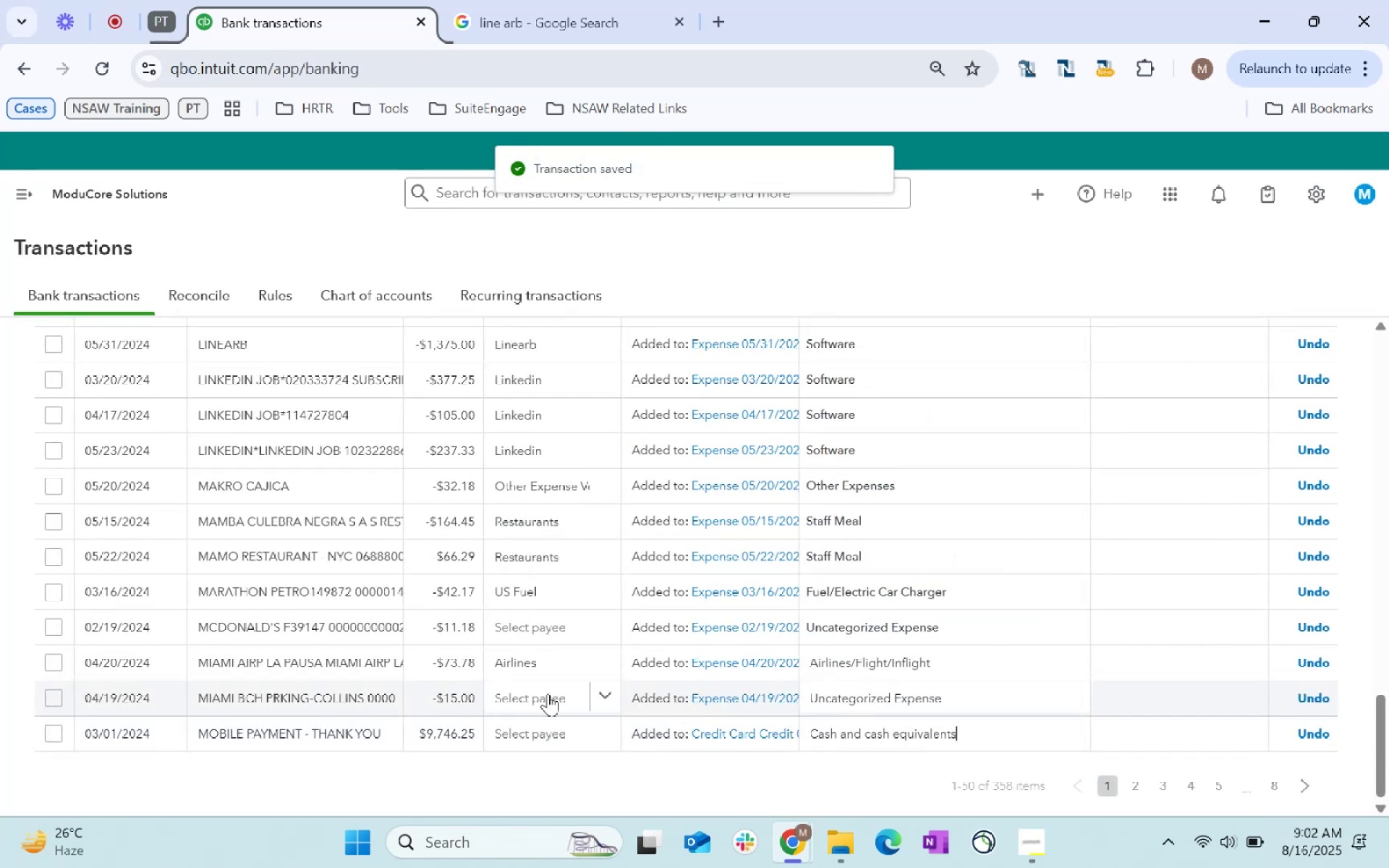 
wait(9.65)
 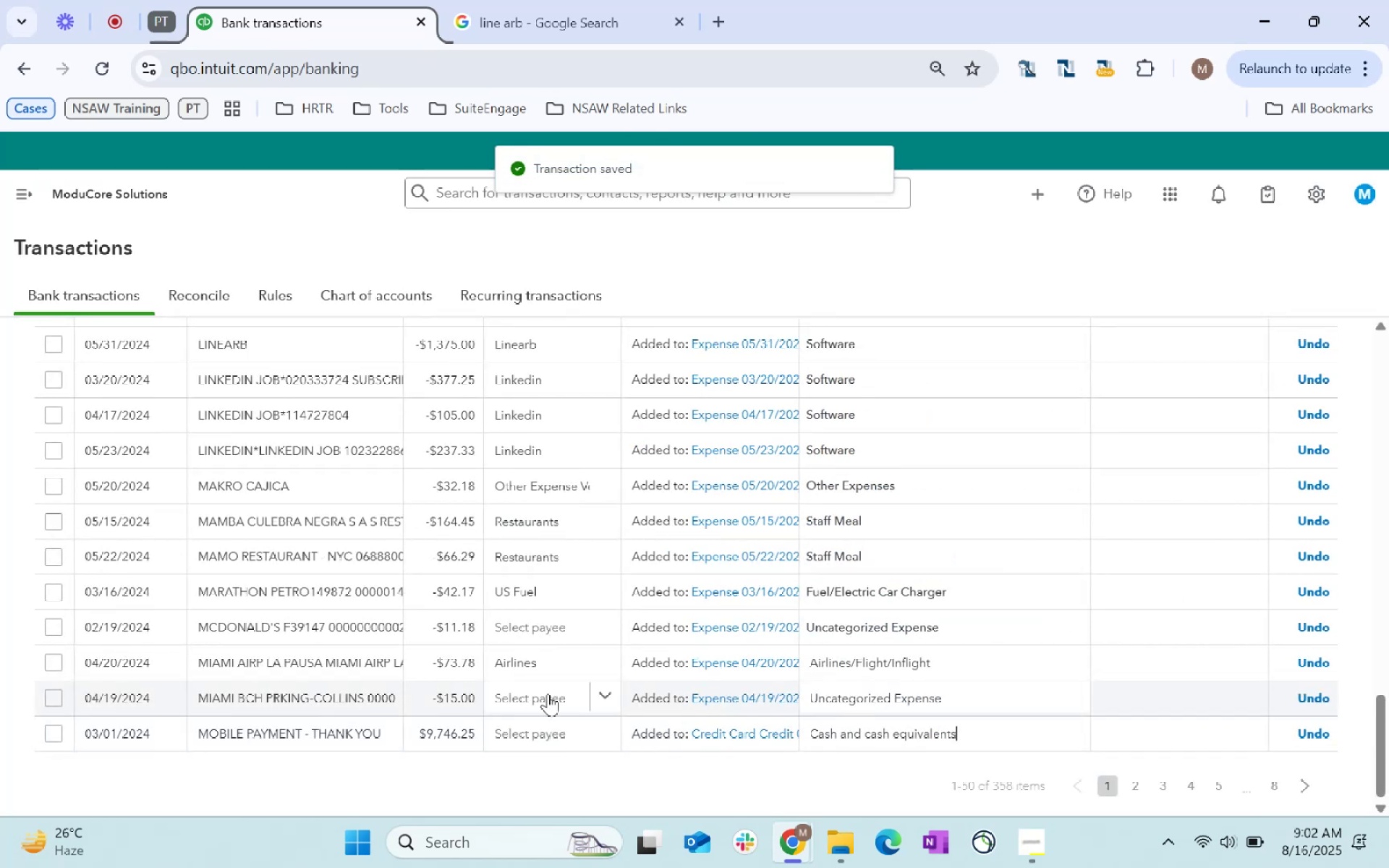 
left_click([548, 694])
 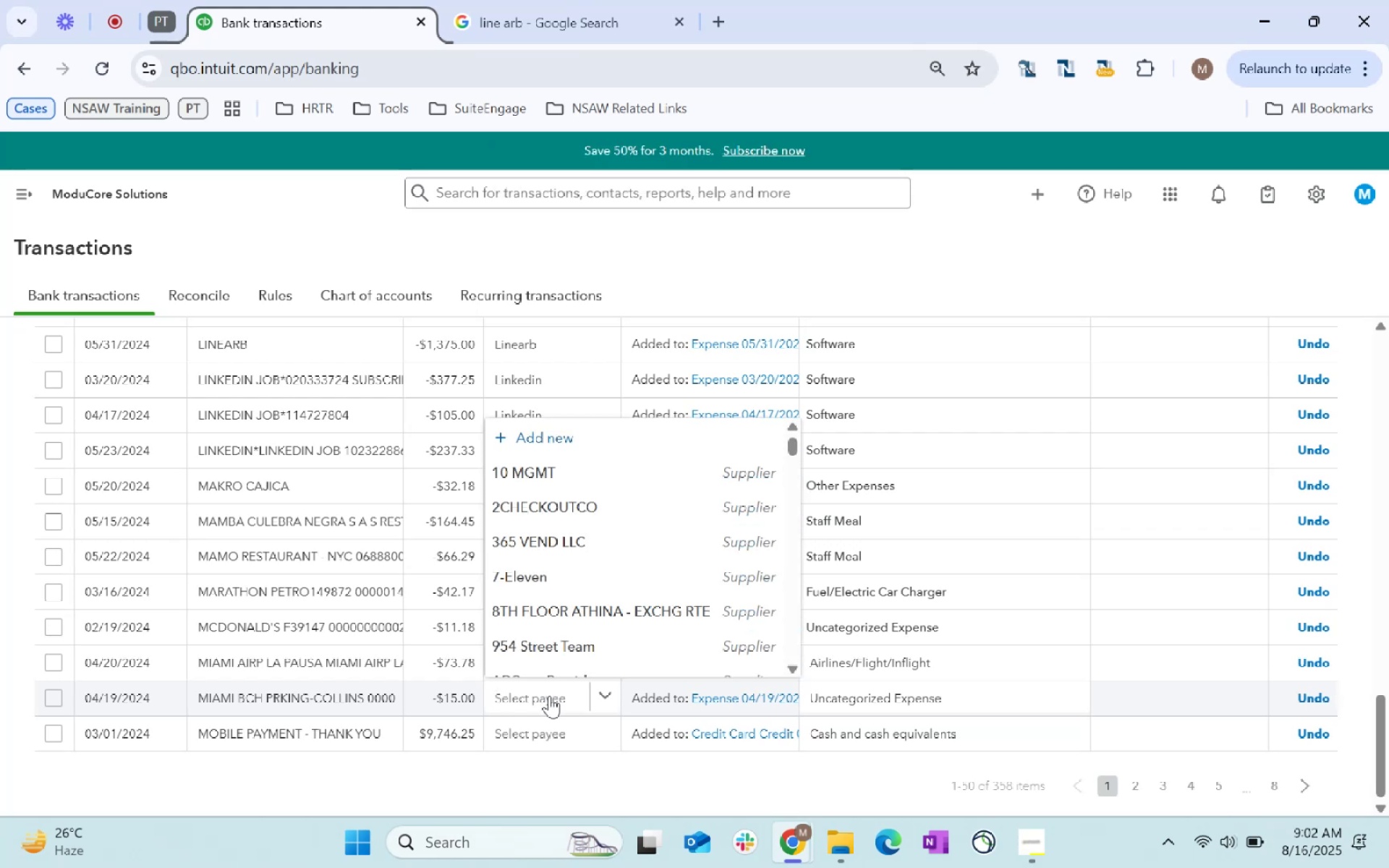 
type(parking)
 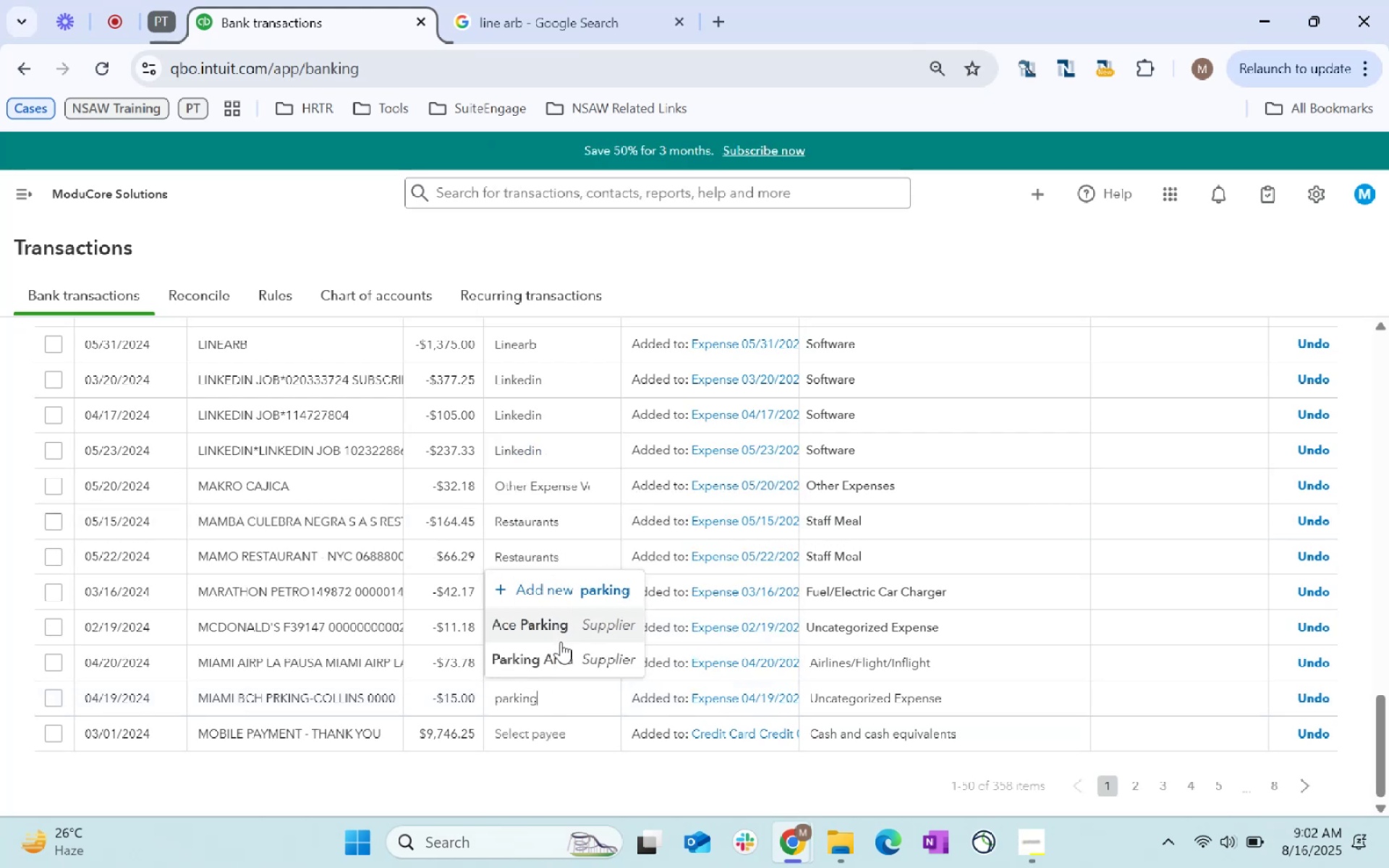 
left_click([564, 657])
 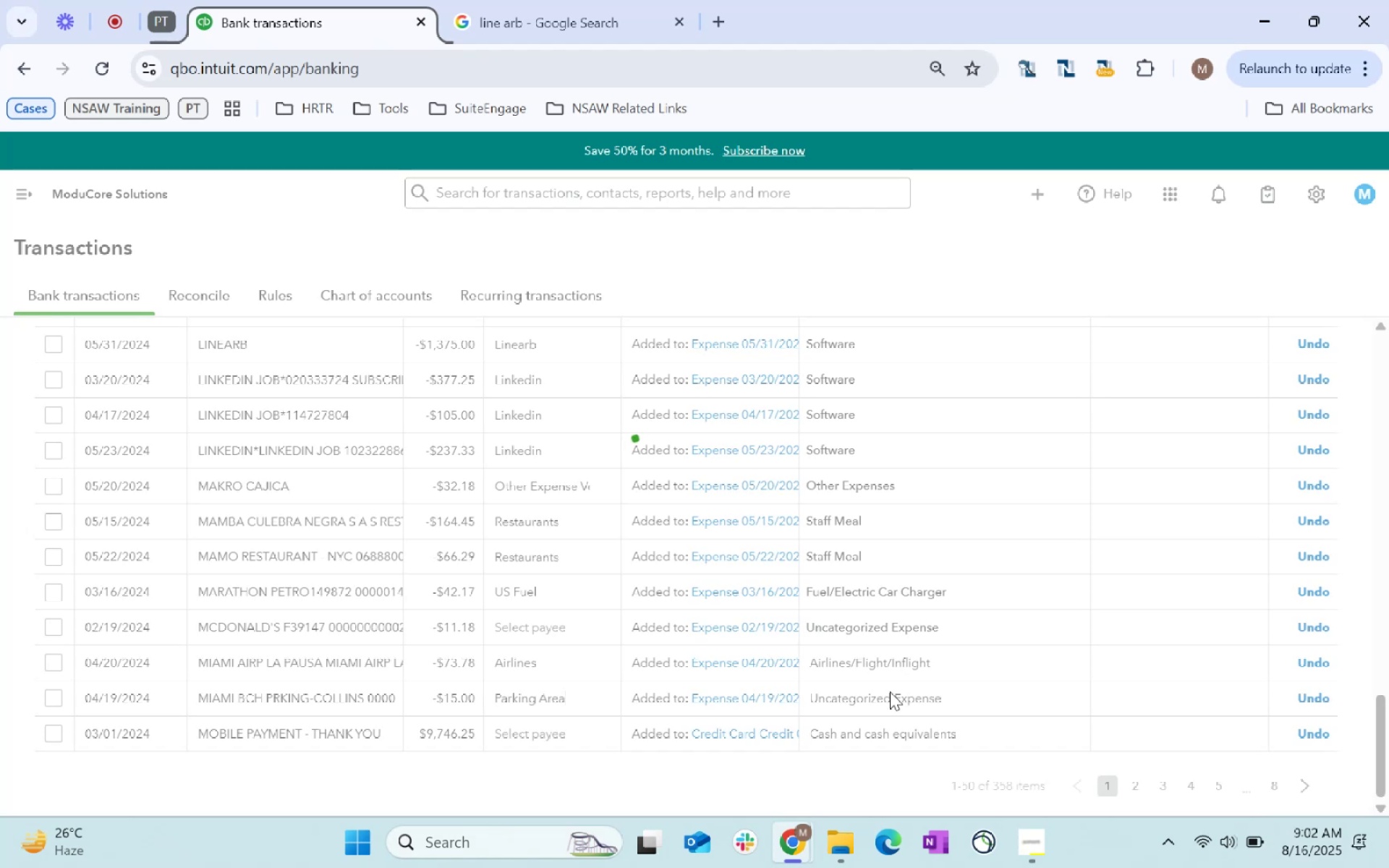 
left_click([890, 692])
 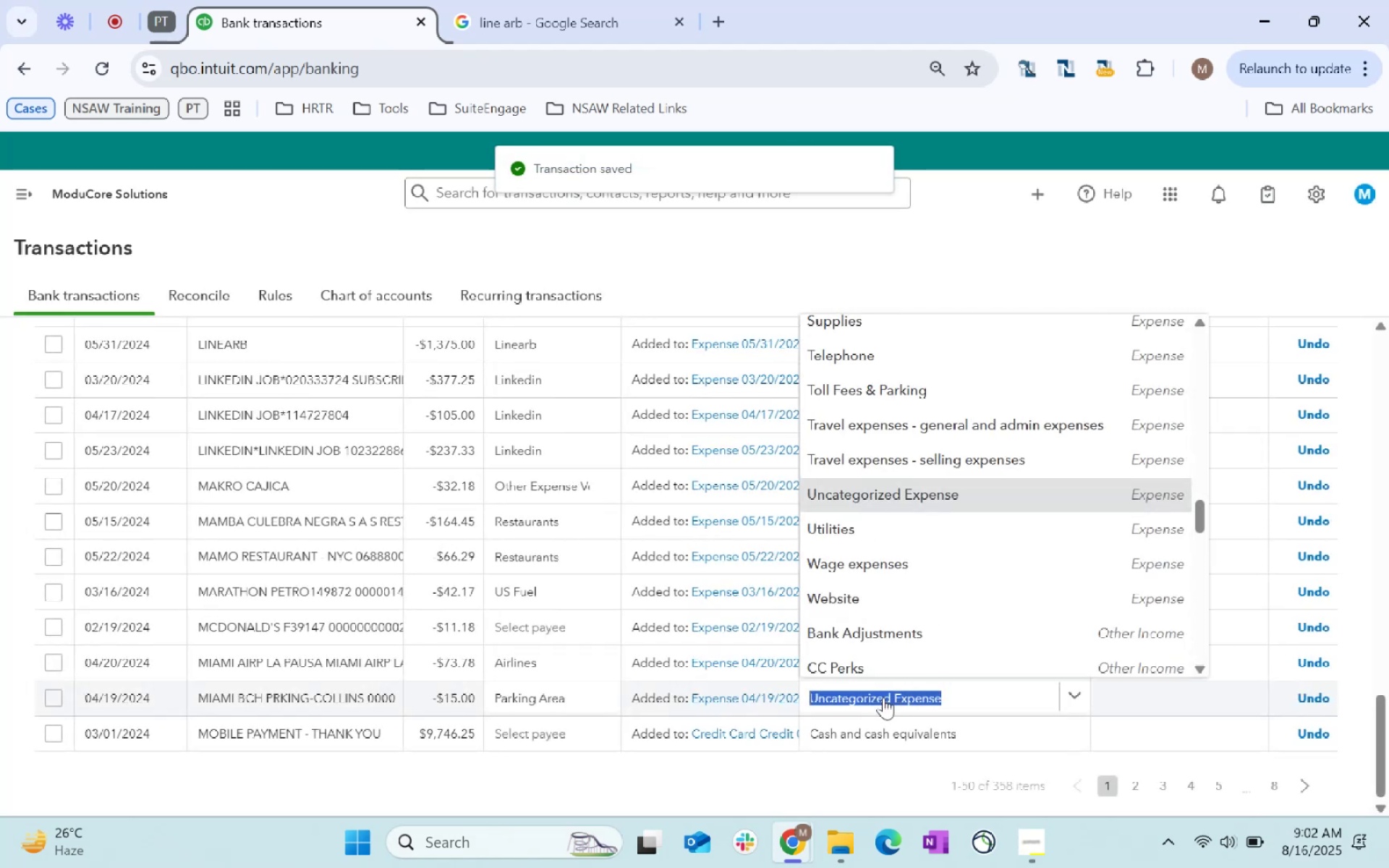 
type(parking)
 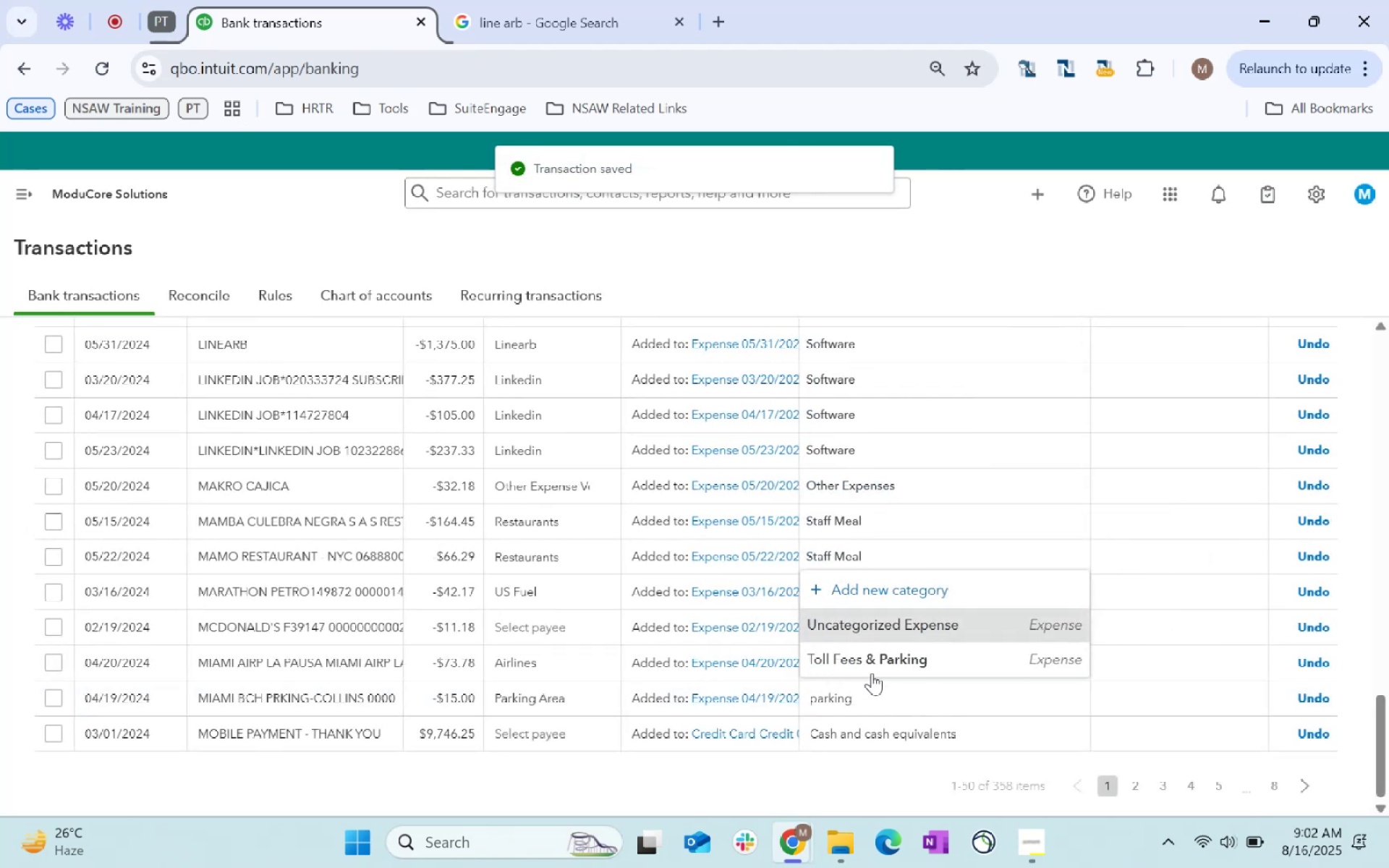 
left_click([875, 658])
 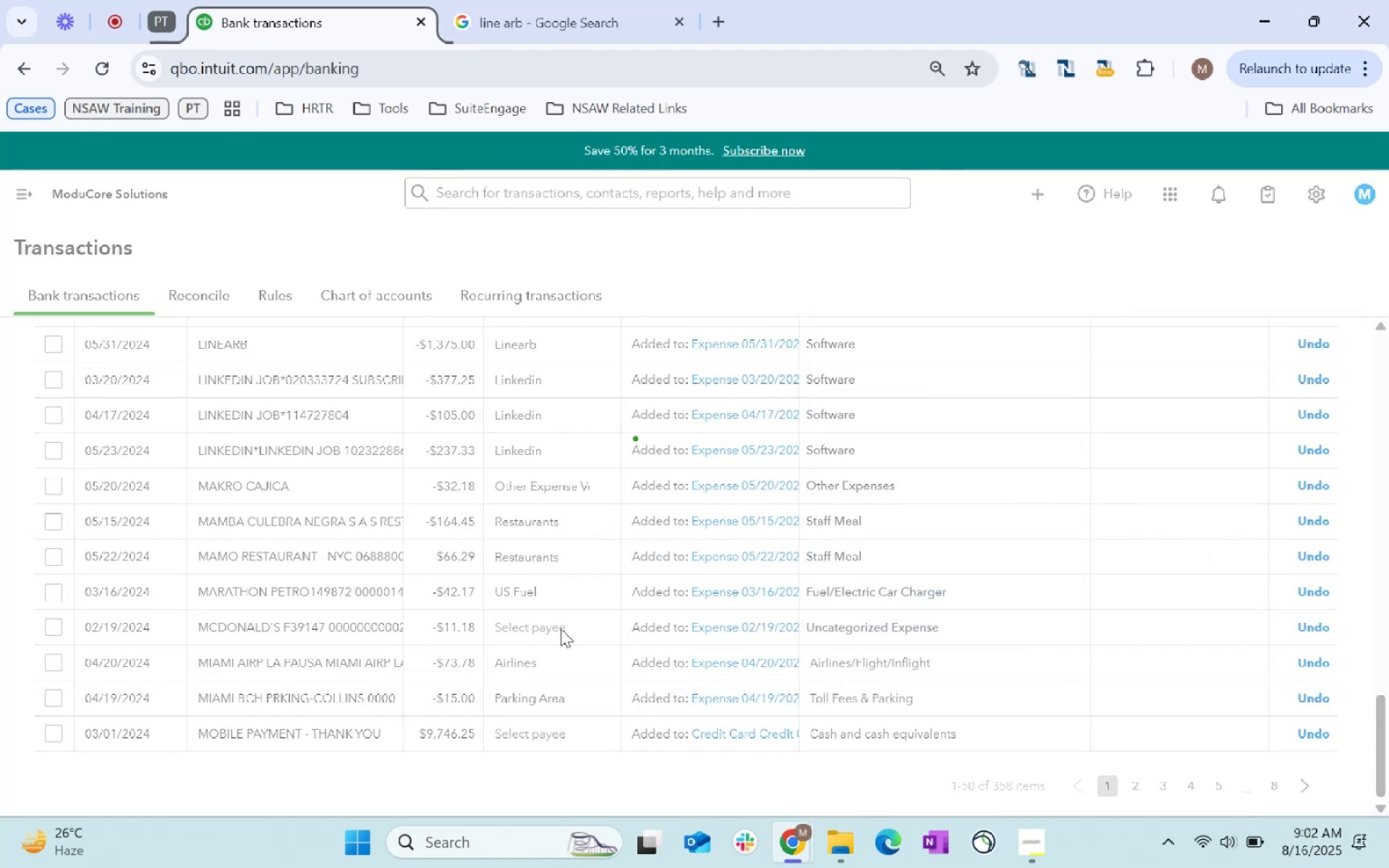 
left_click([559, 629])
 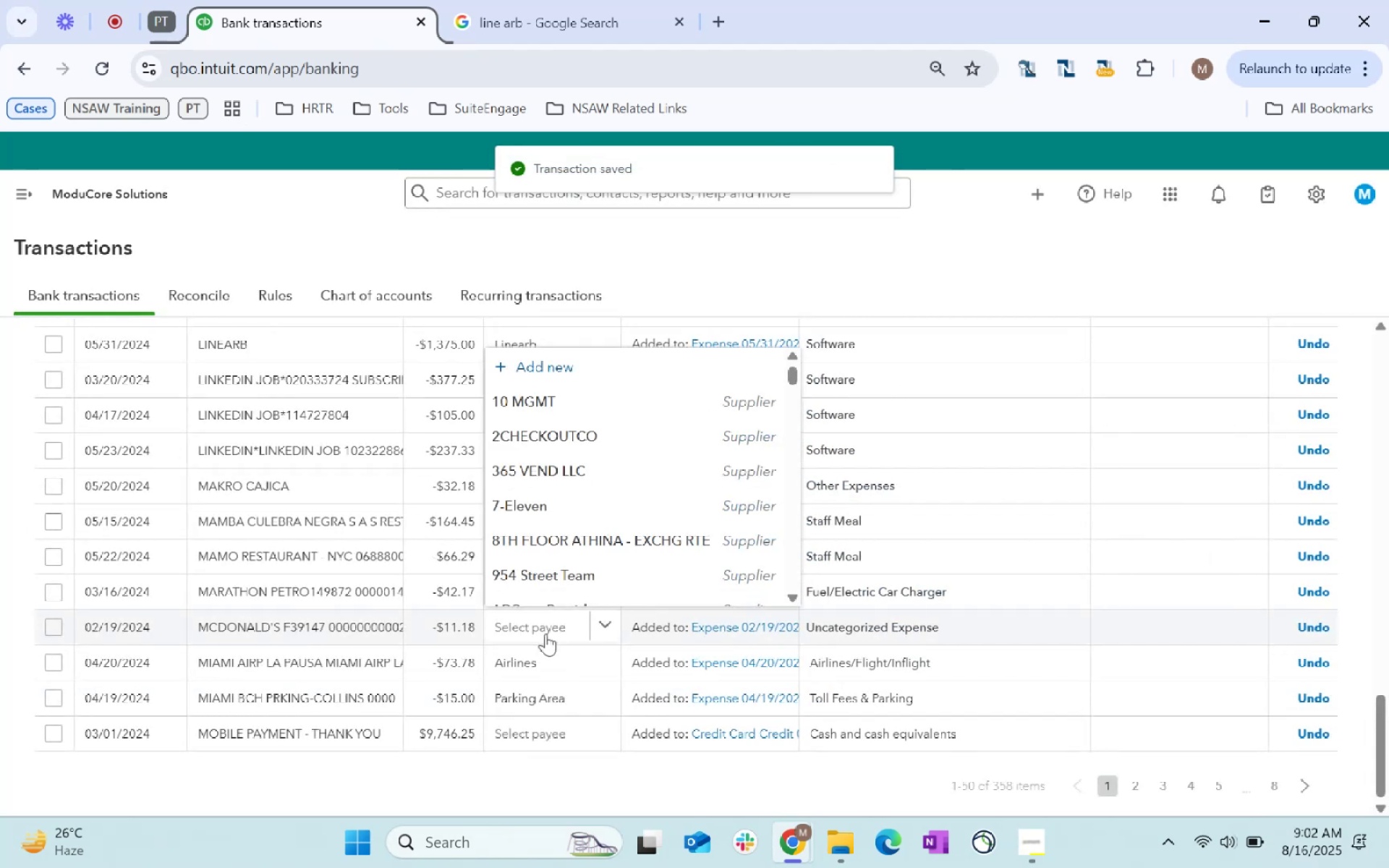 
type(restauram)
key(Backspace)
type(n)
 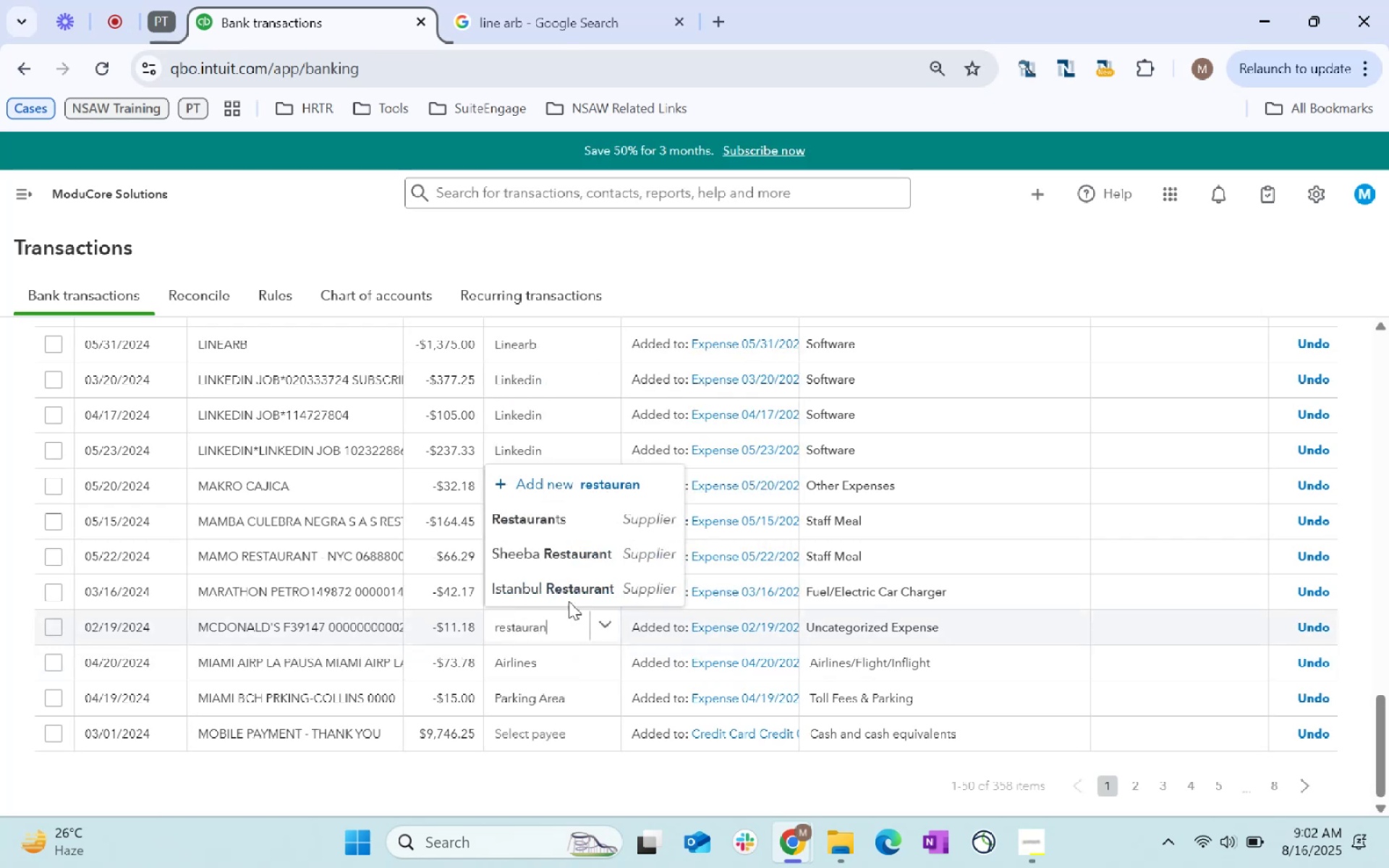 
left_click([564, 511])
 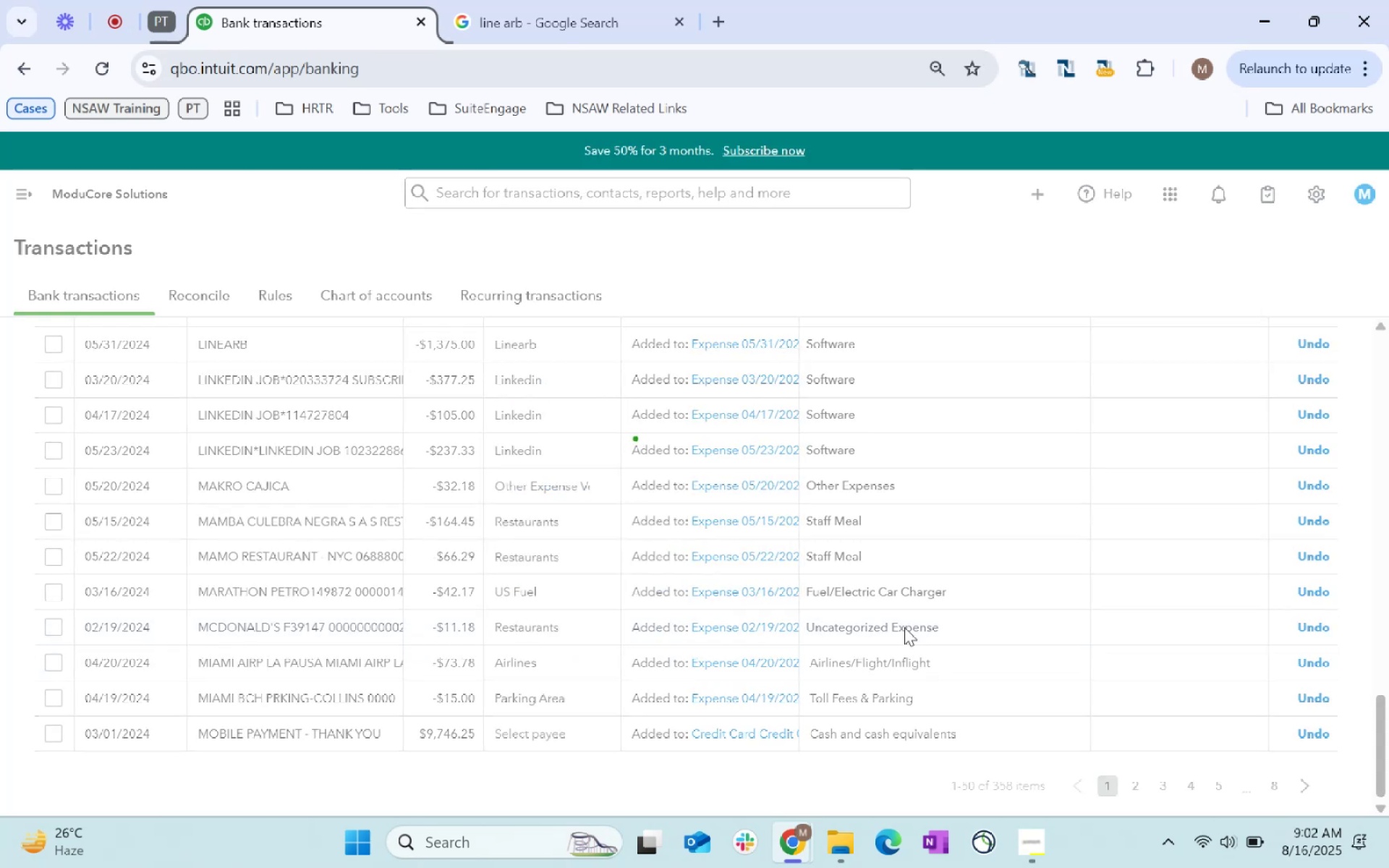 
left_click([904, 627])
 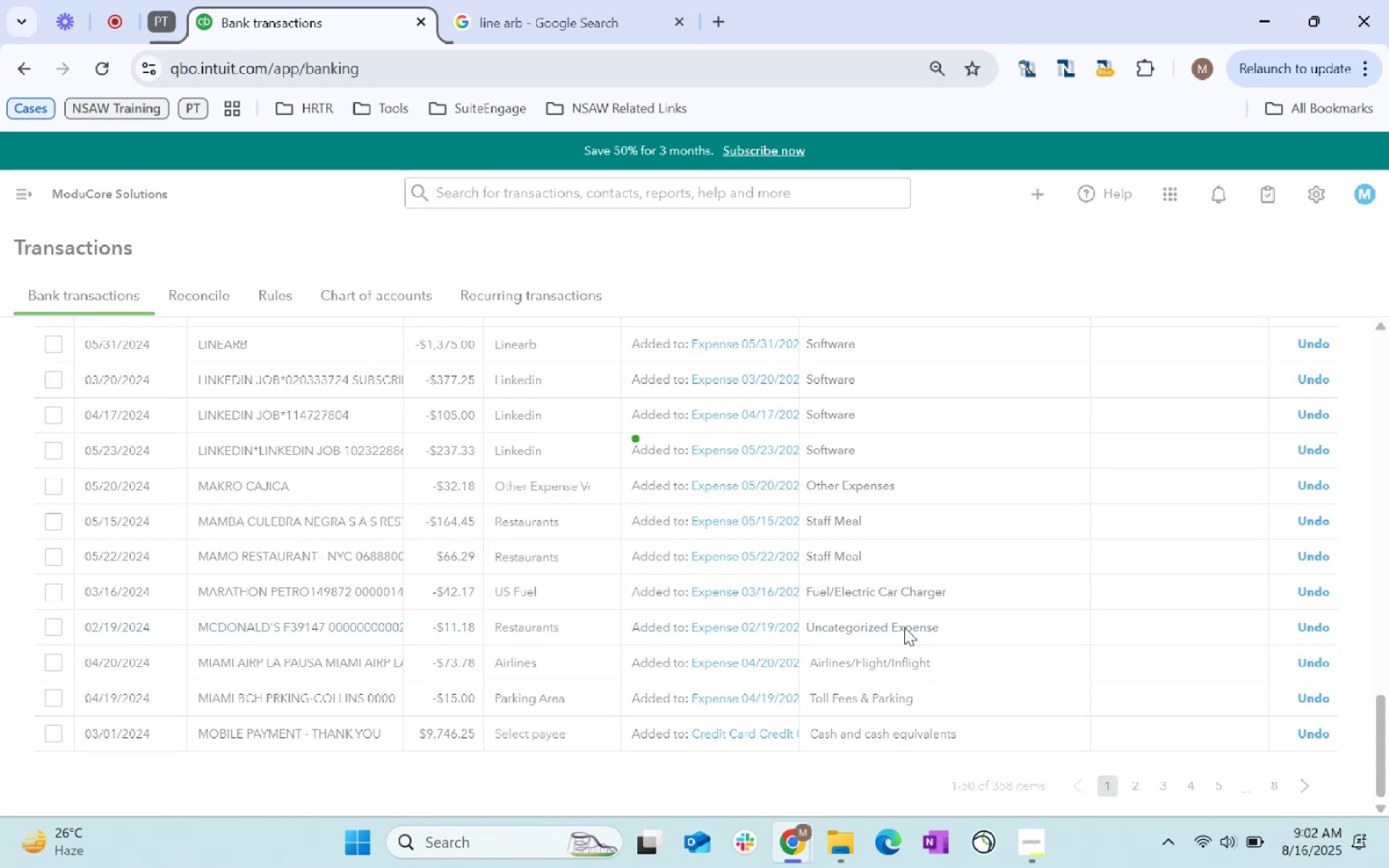 
left_click([904, 627])
 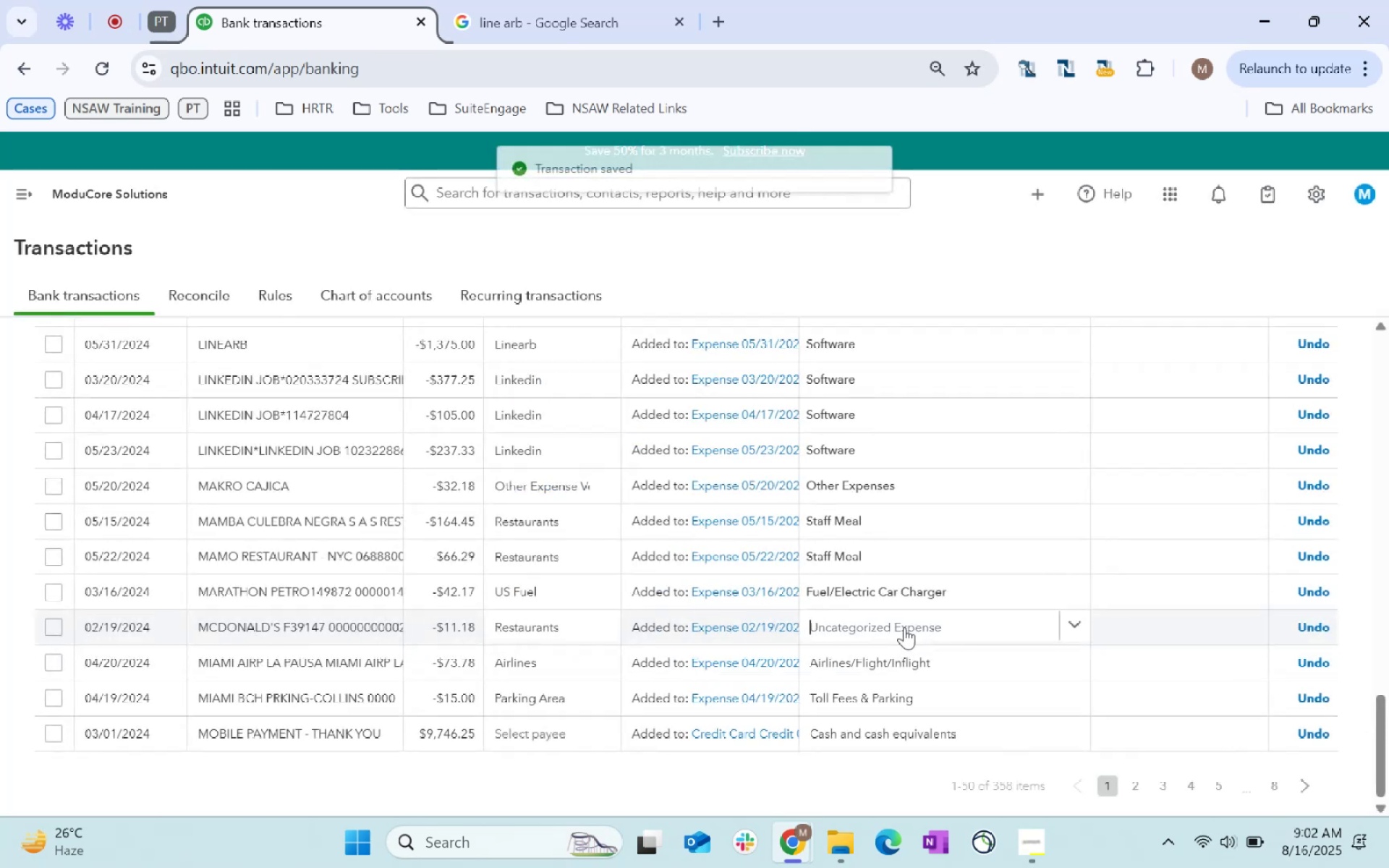 
left_click([904, 627])
 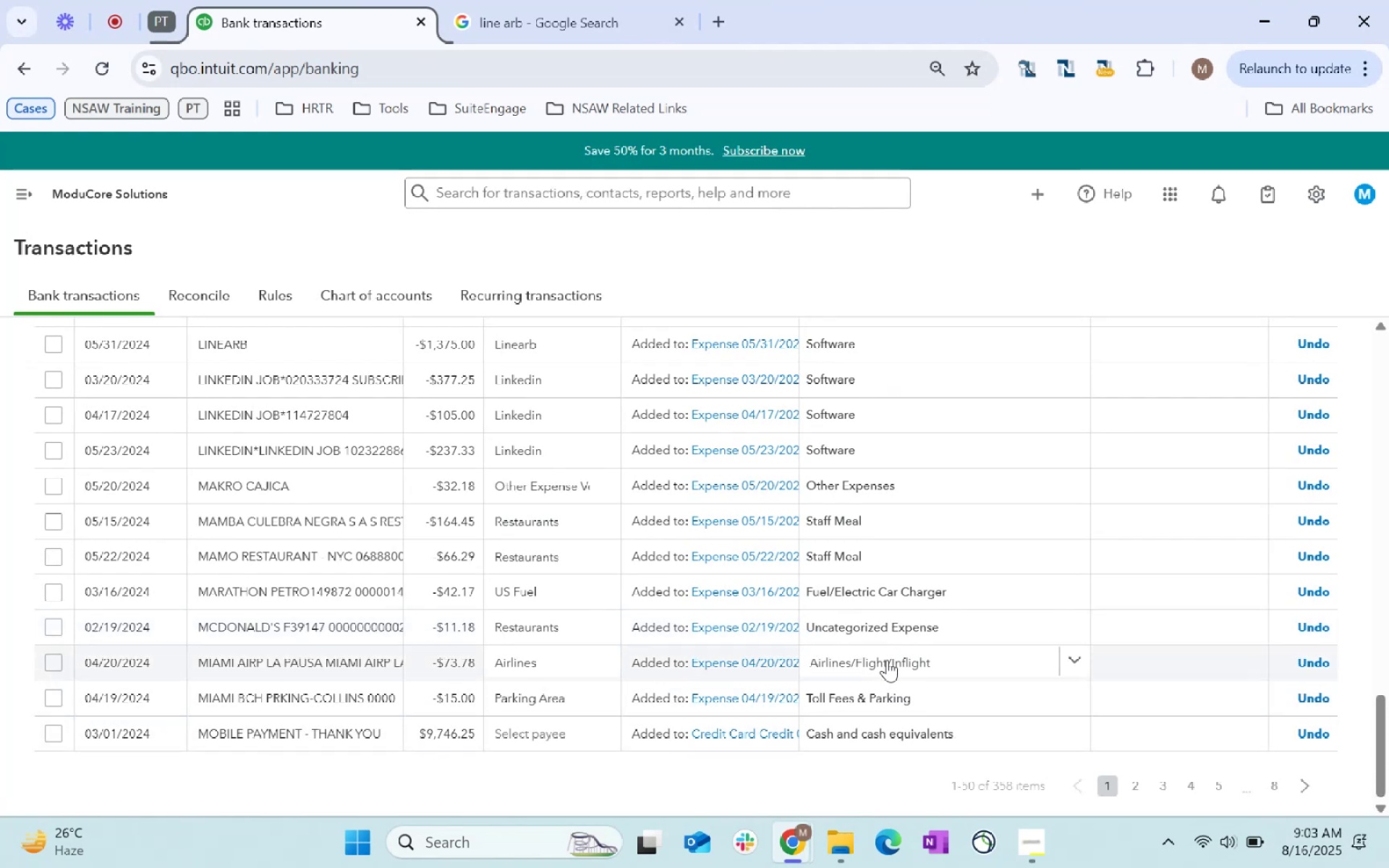 
wait(11.96)
 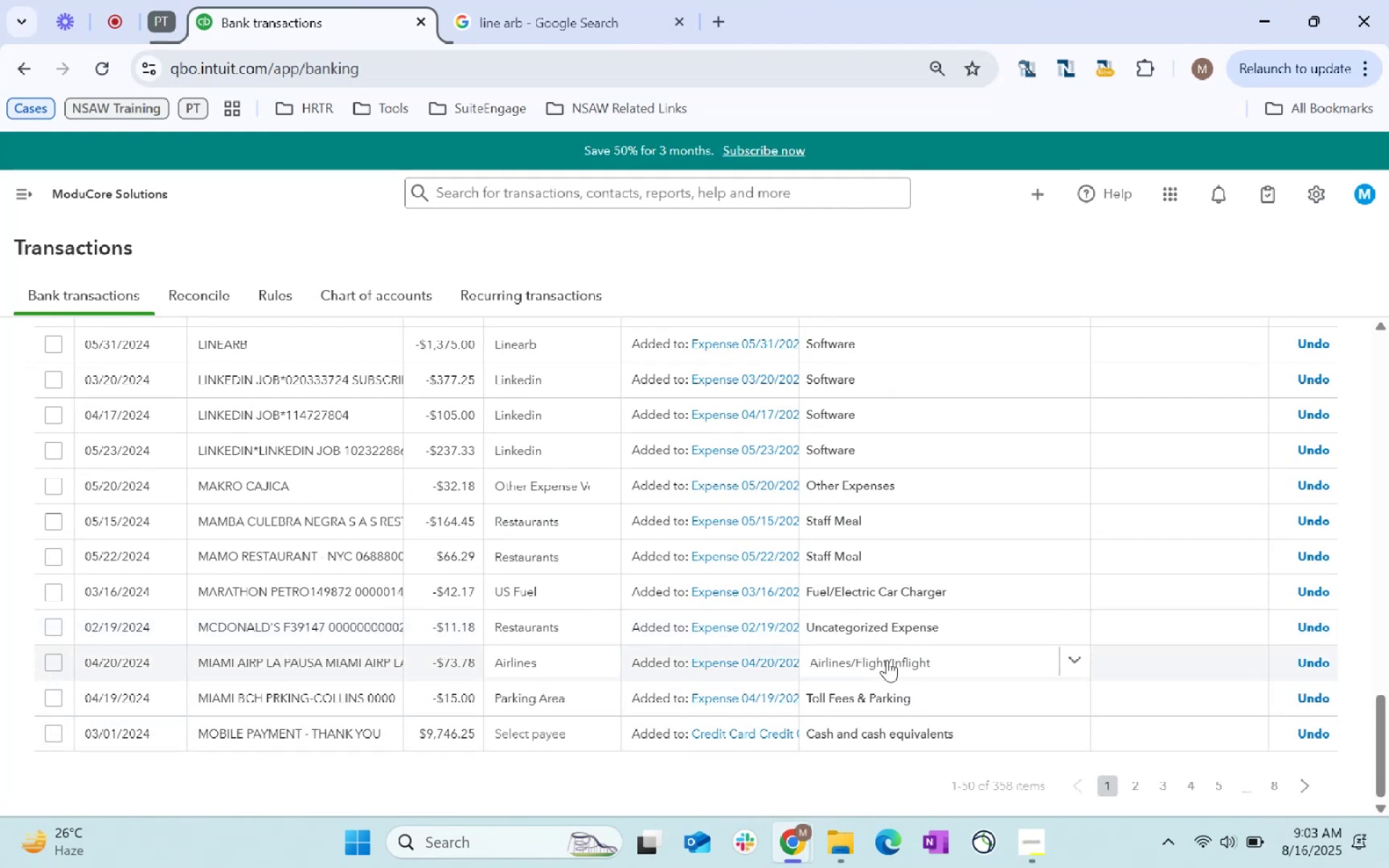 
left_click([899, 627])
 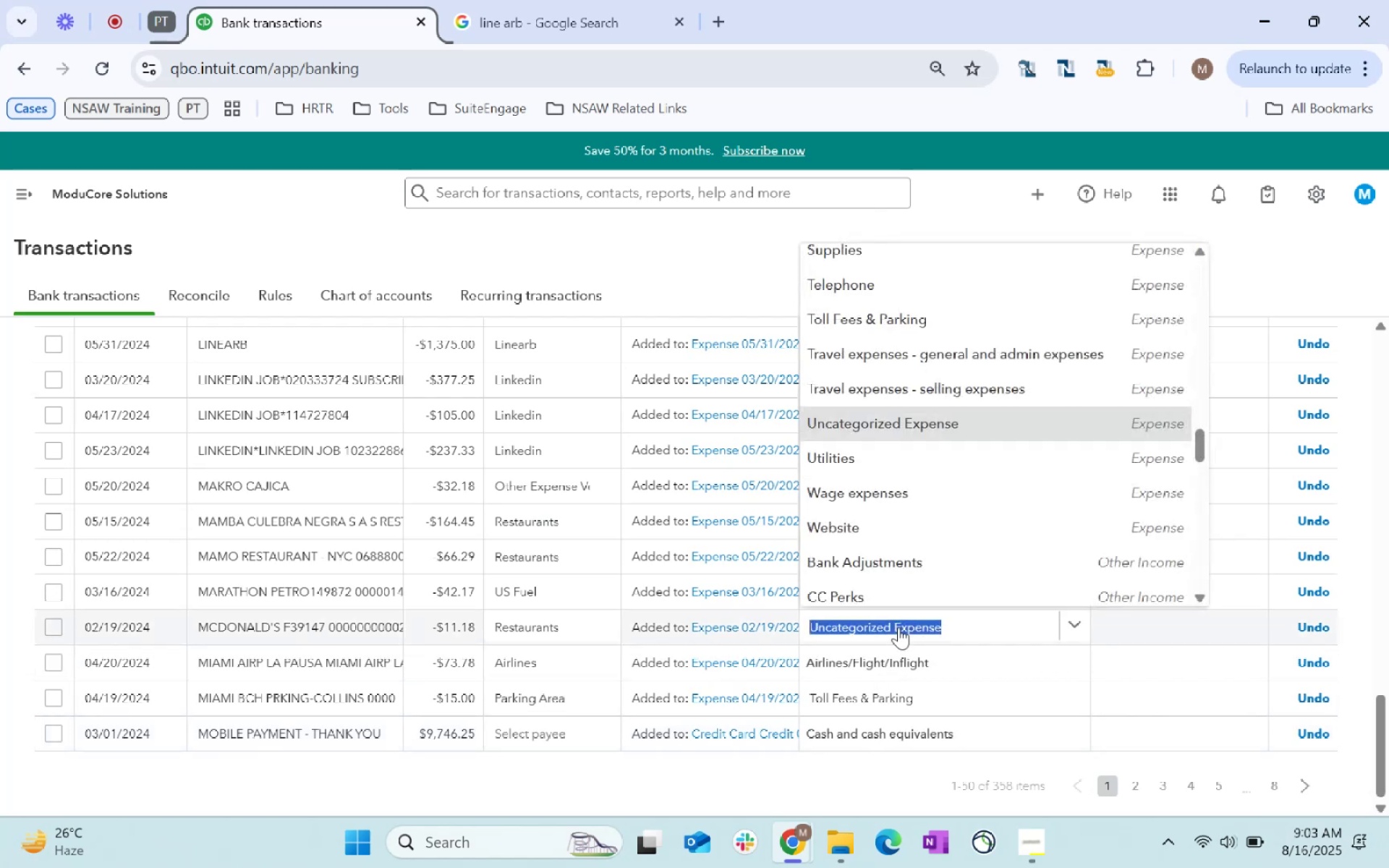 
type(foo)
key(Backspace)
key(Backspace)
key(Backspace)
key(Backspace)
type(staff)
 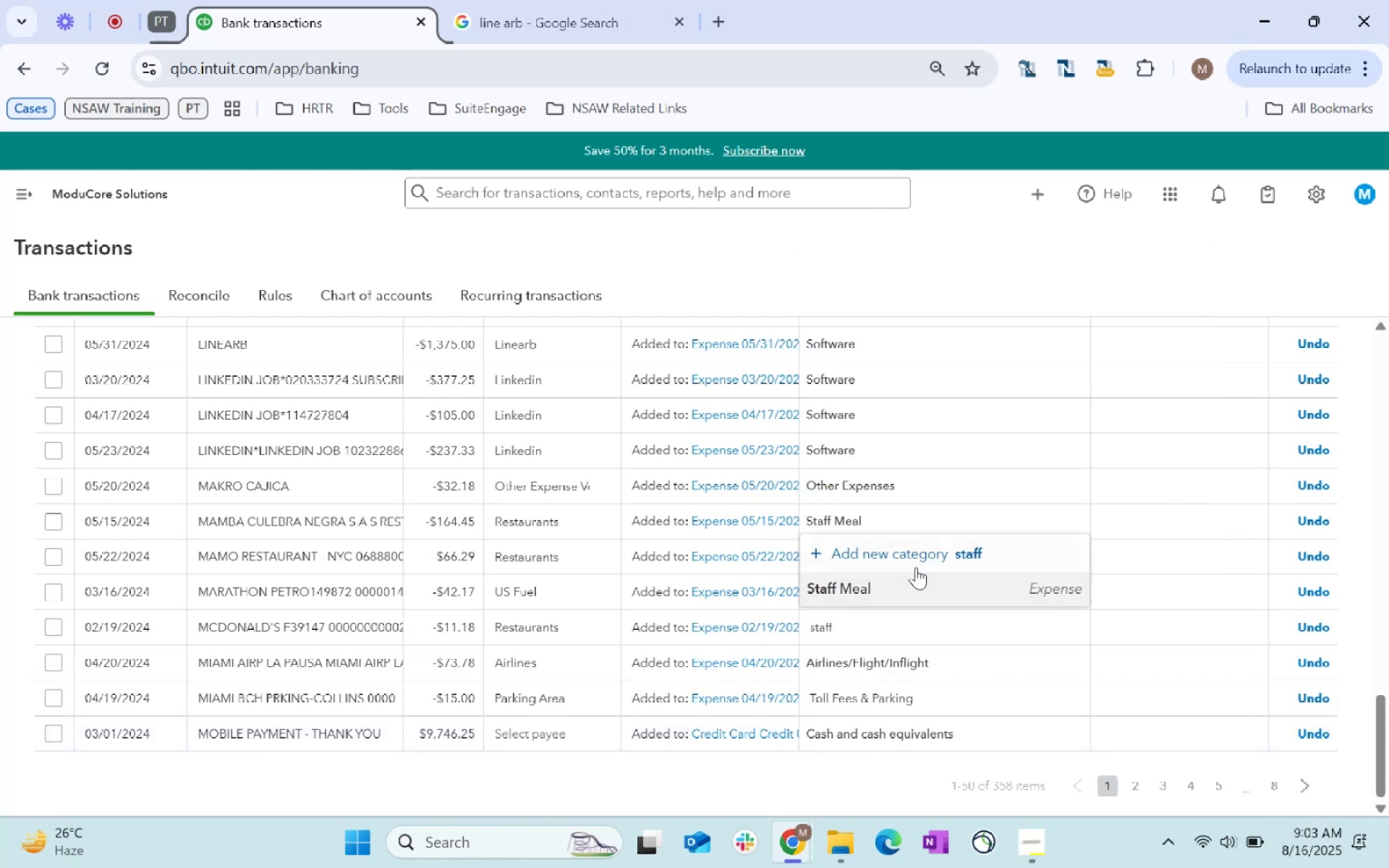 
left_click([920, 585])
 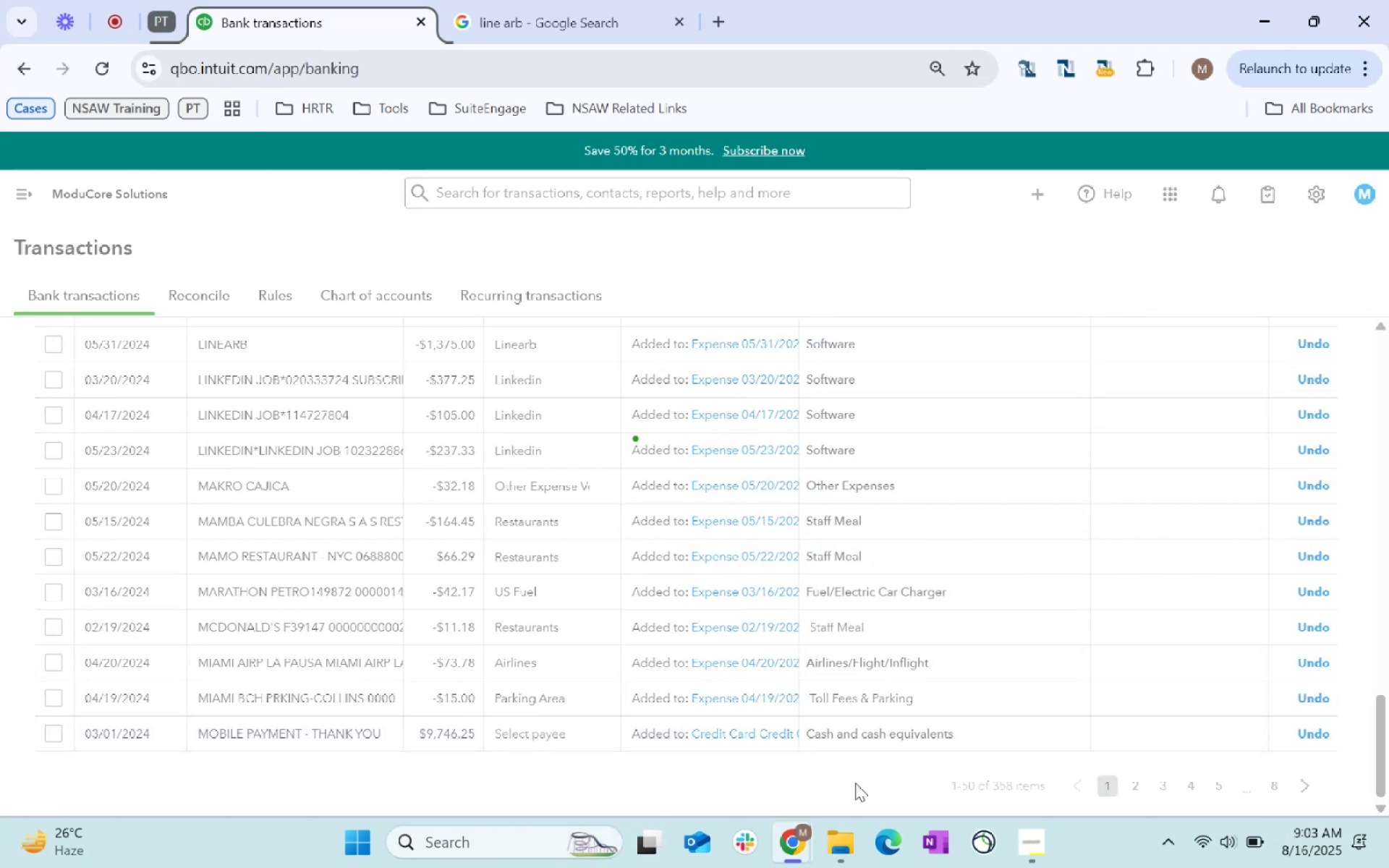 
left_click([857, 783])
 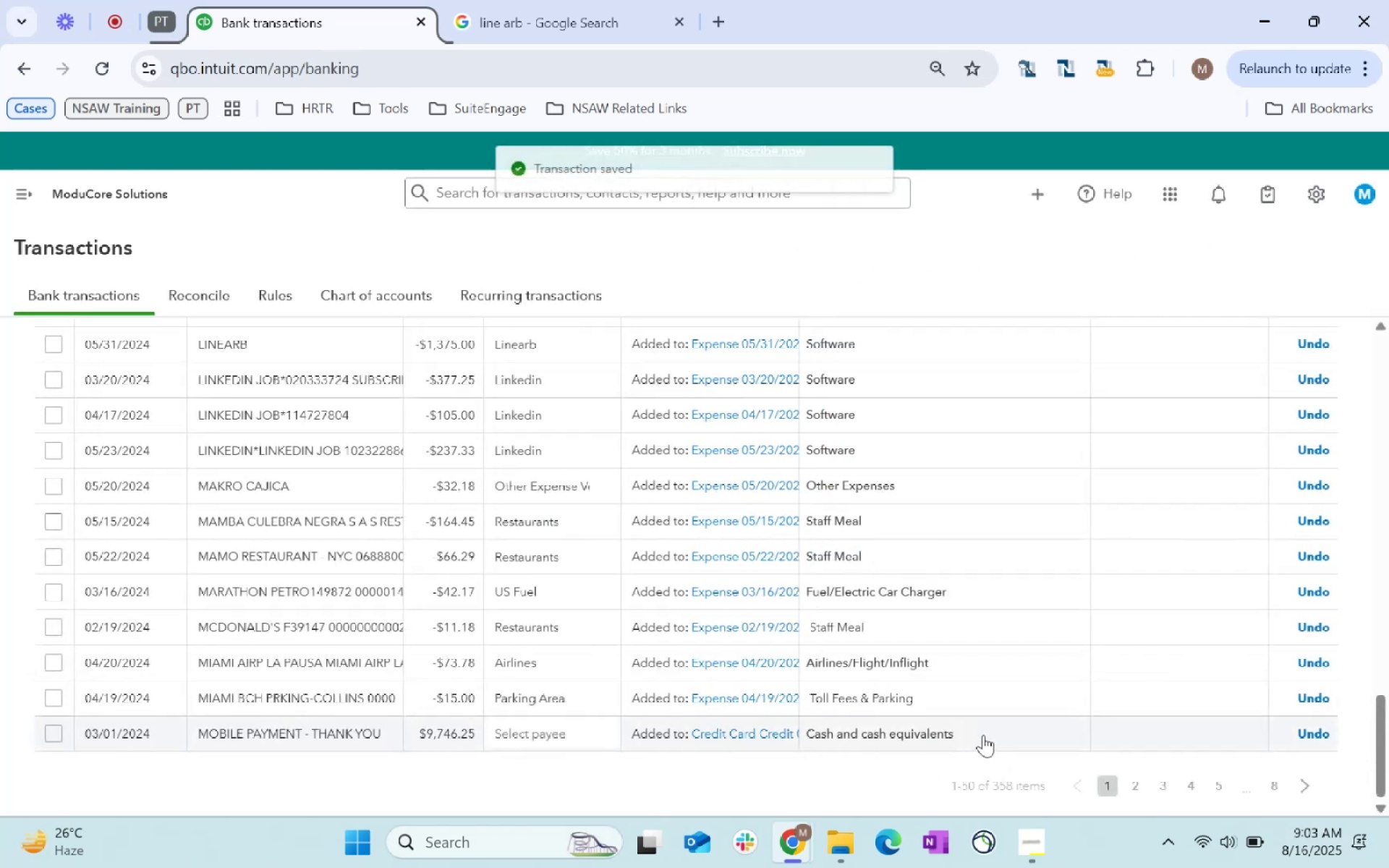 
scroll: coordinate [131, 369], scroll_direction: up, amount: 29.0
 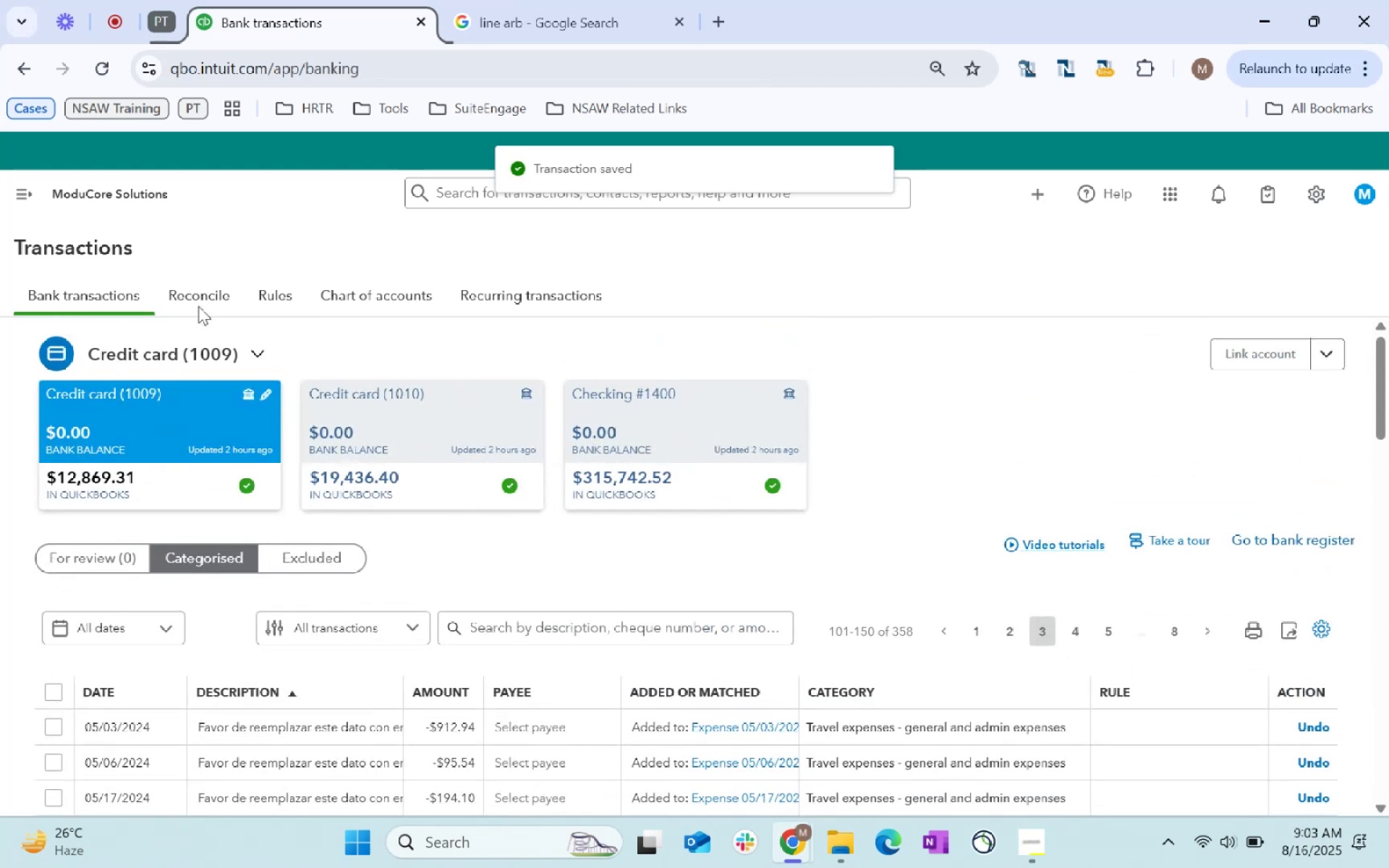 
left_click([201, 298])
 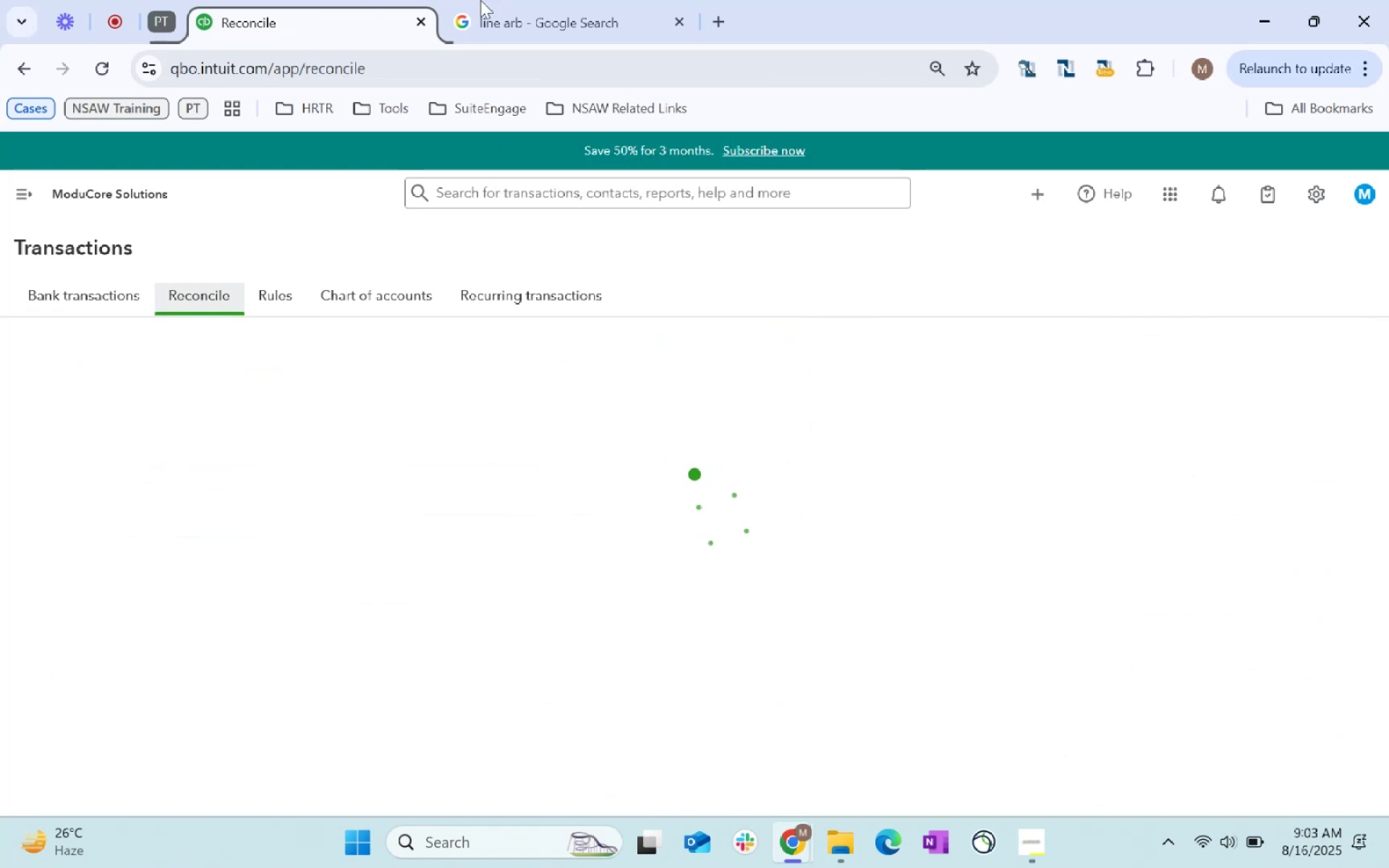 
key(Alt+AltLeft)
 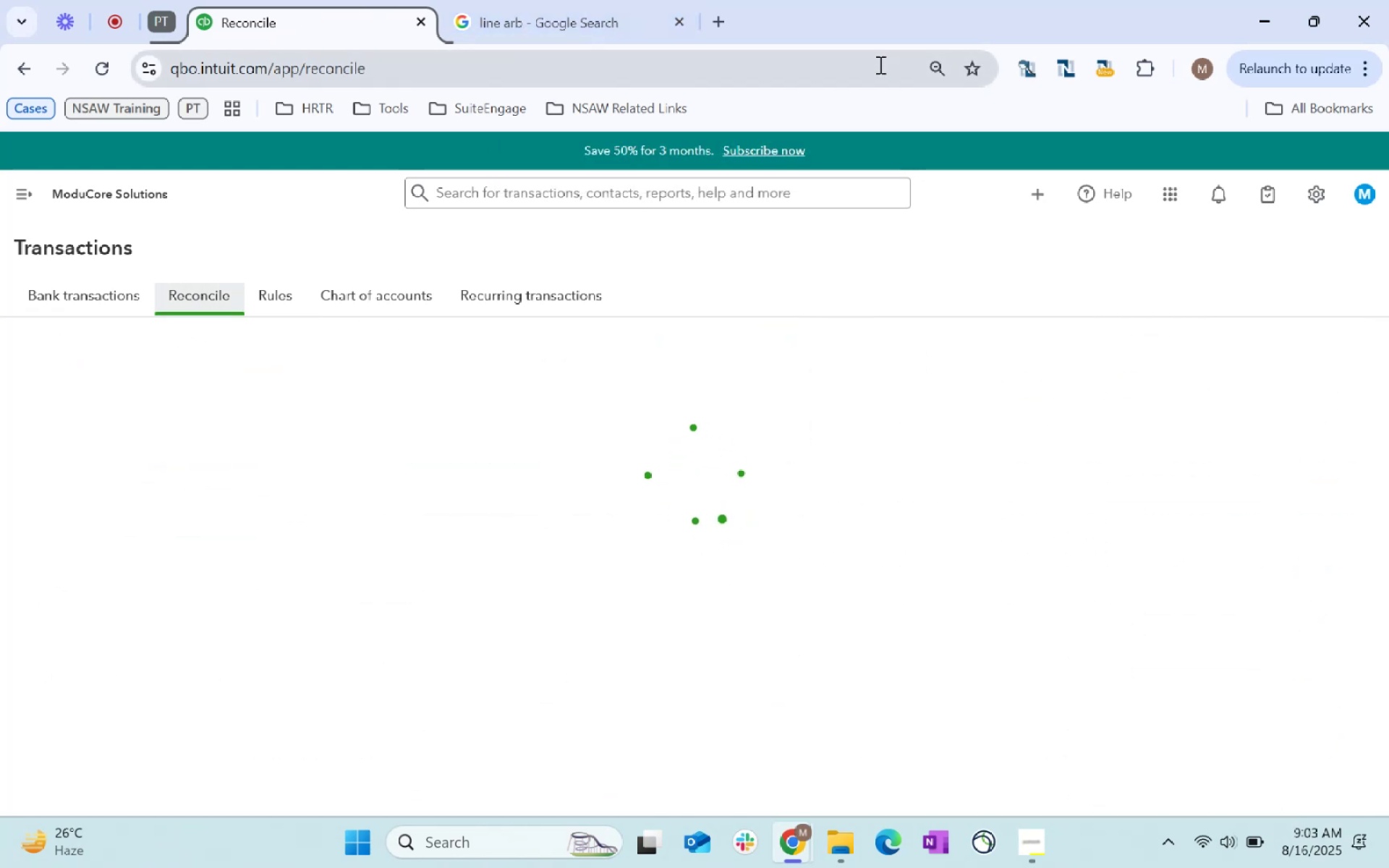 
key(Alt+Tab)
 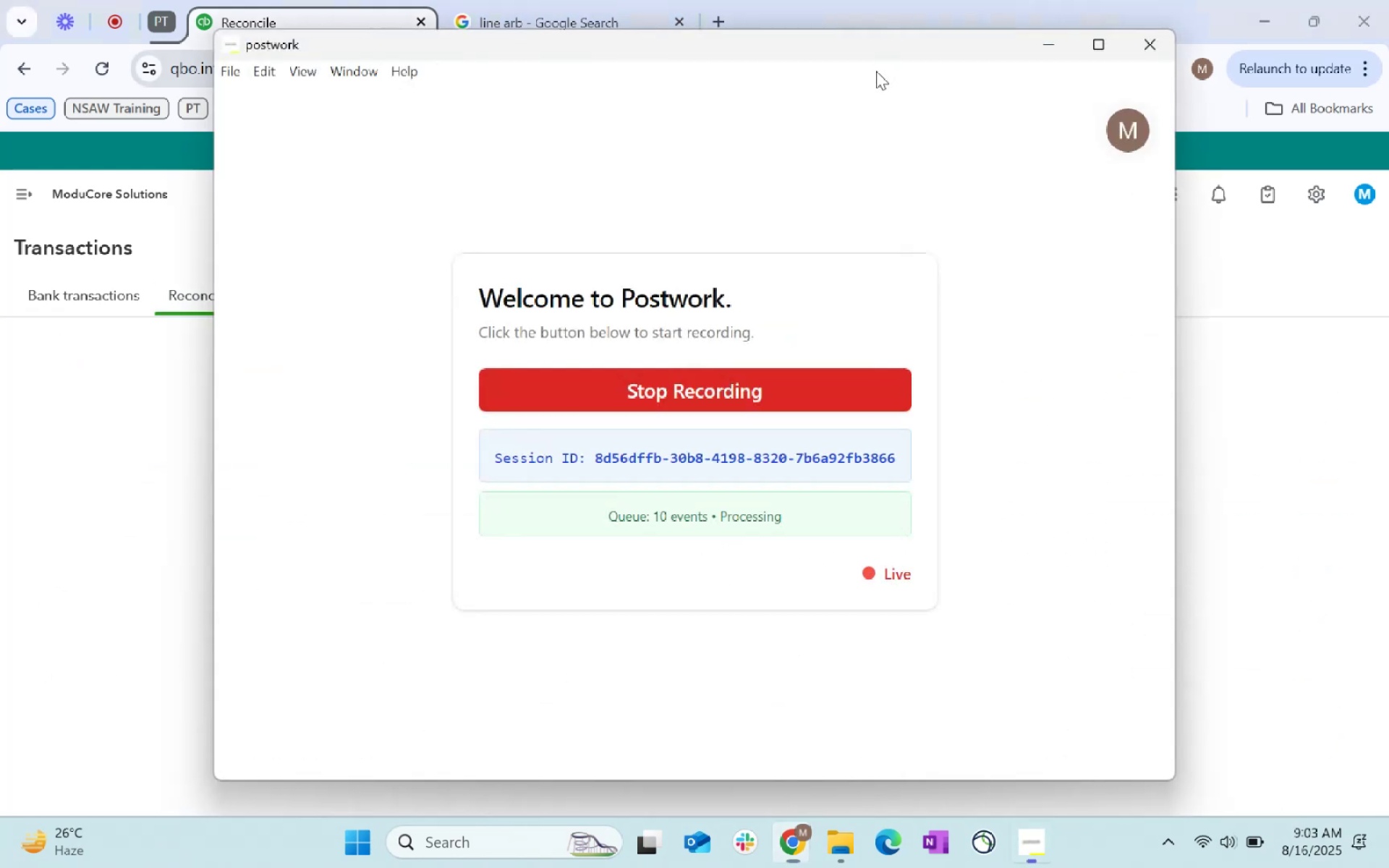 
key(Alt+AltLeft)
 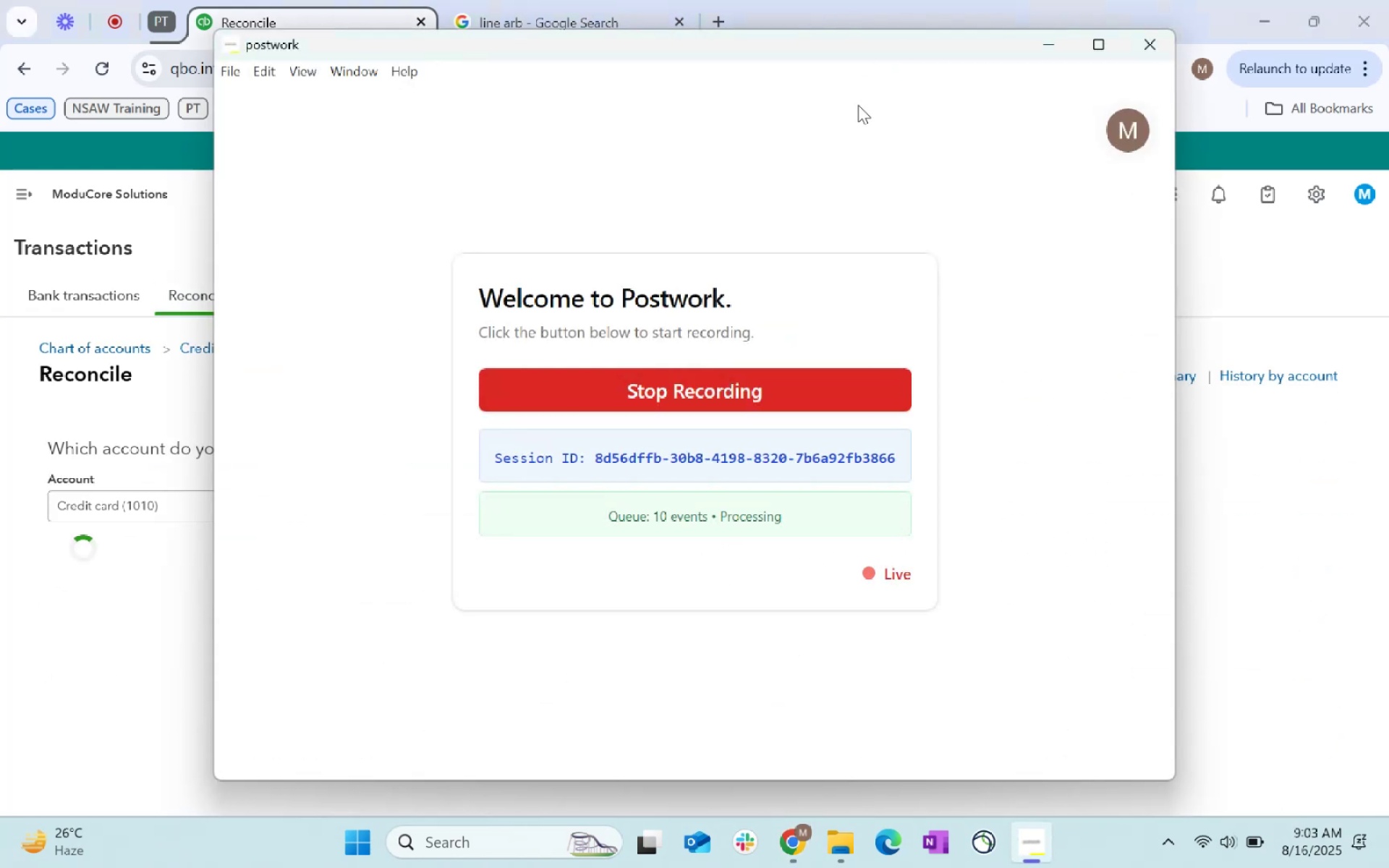 
key(Alt+Tab)
 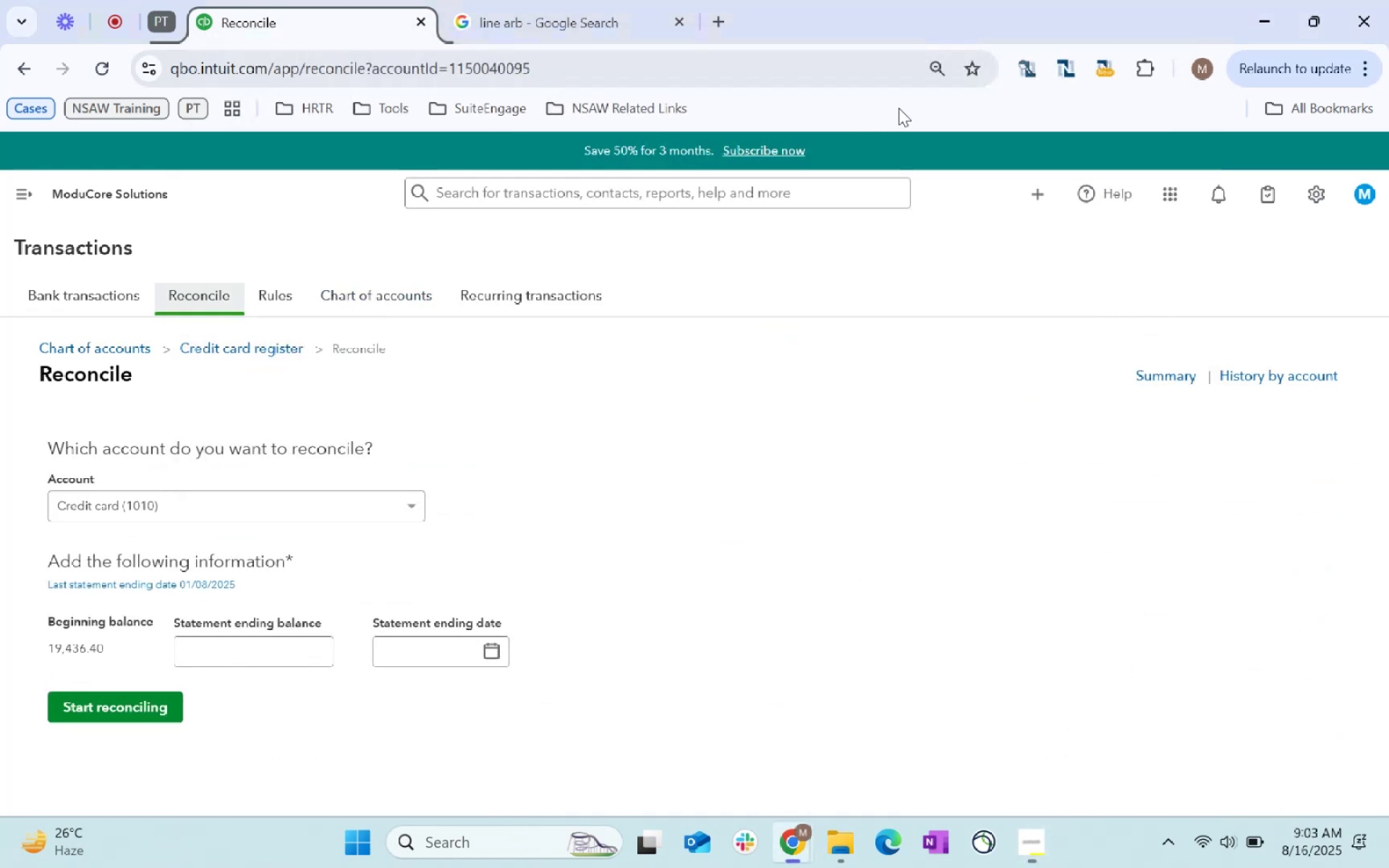 
key(Alt+Tab)
 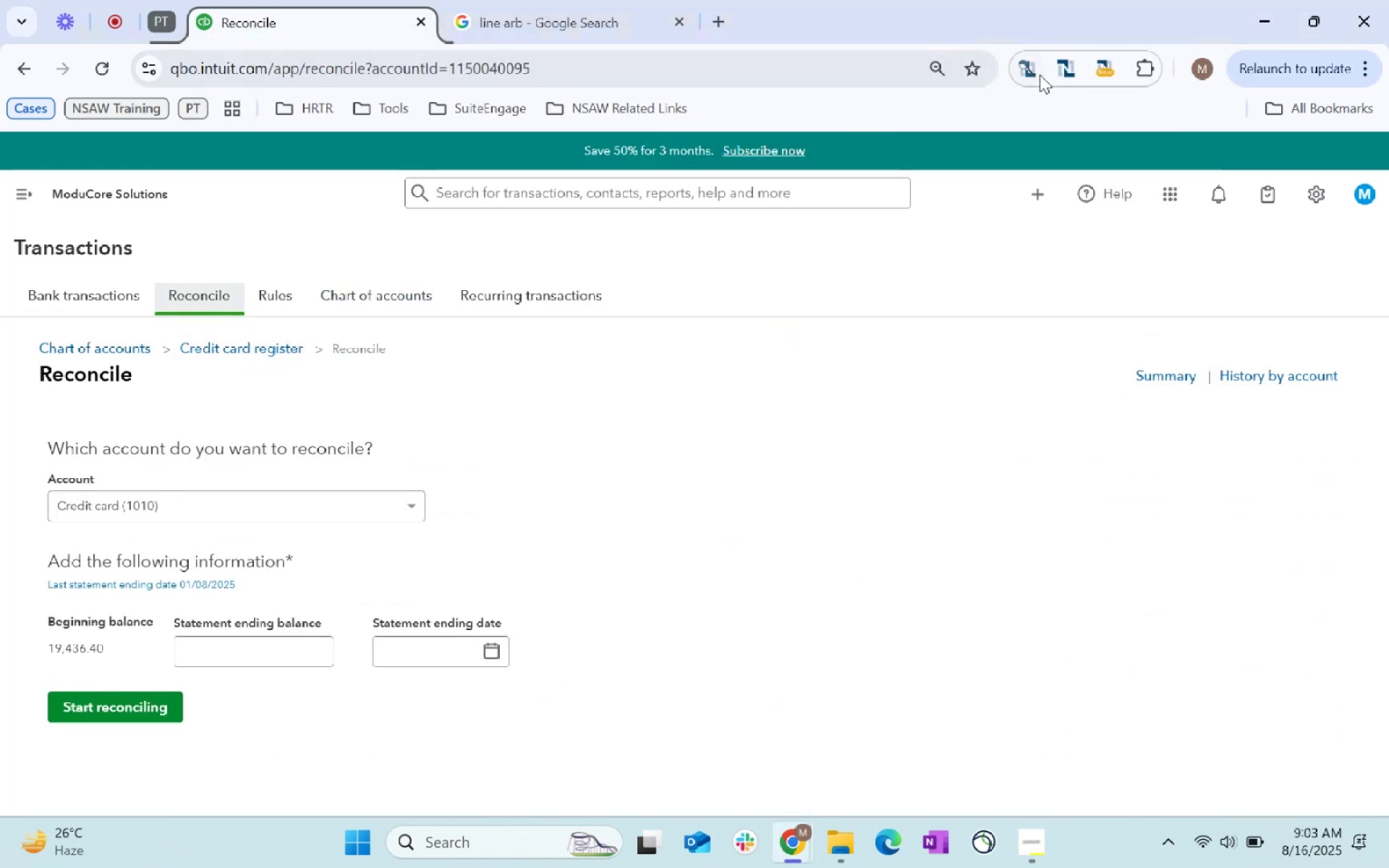 
key(Alt+Tab)
 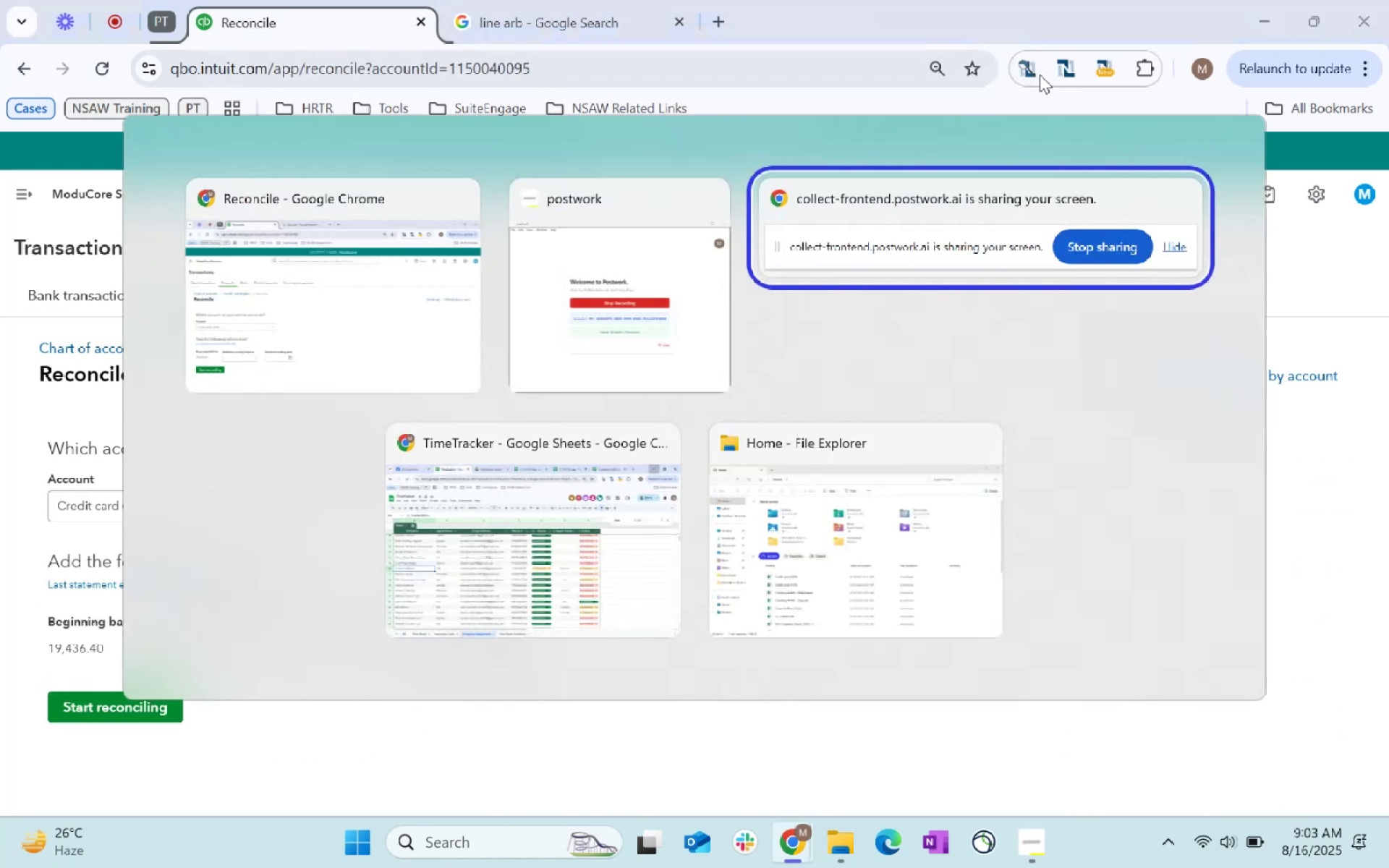 
key(Alt+Tab)
 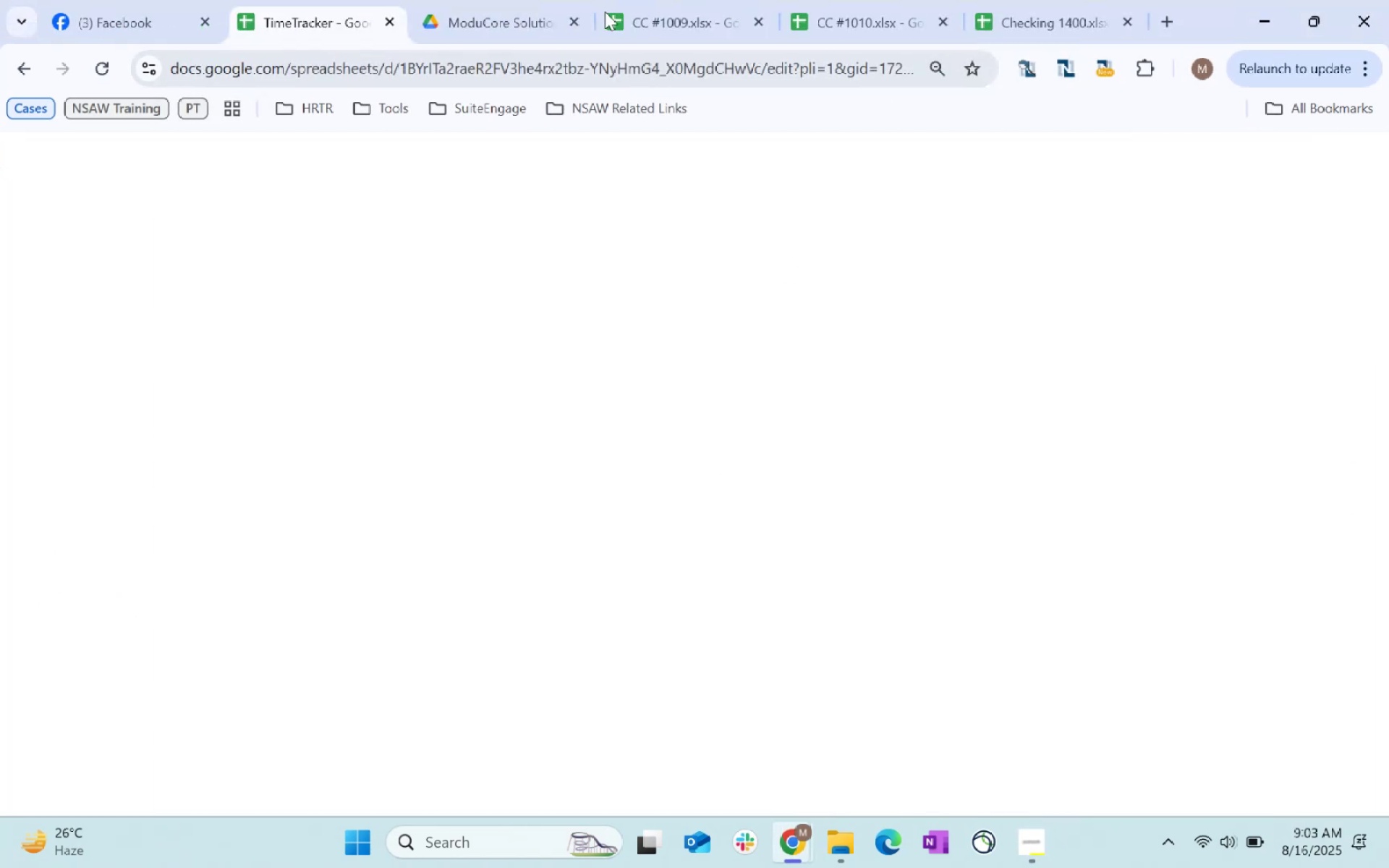 
left_click([697, 0])
 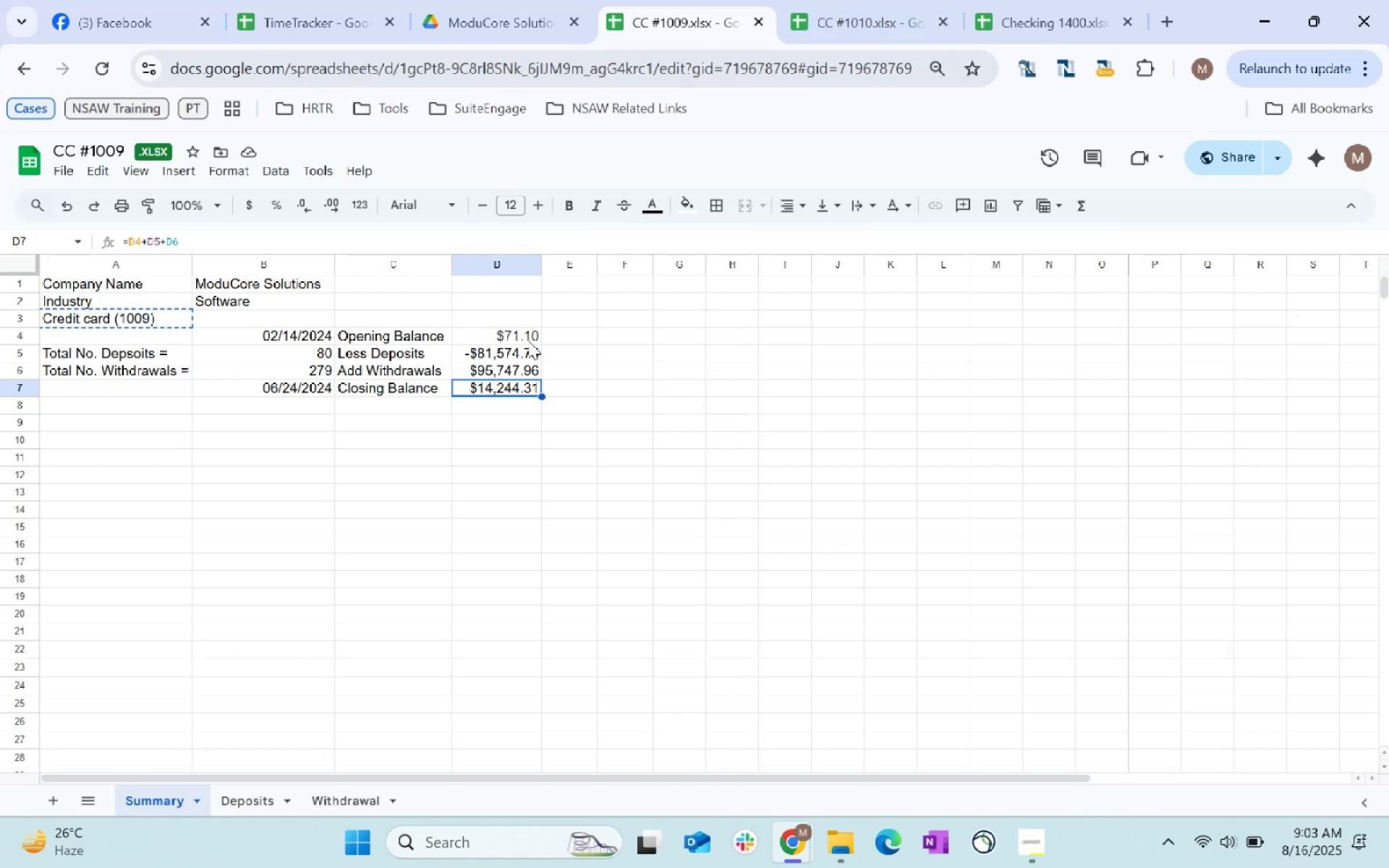 
left_click([522, 395])
 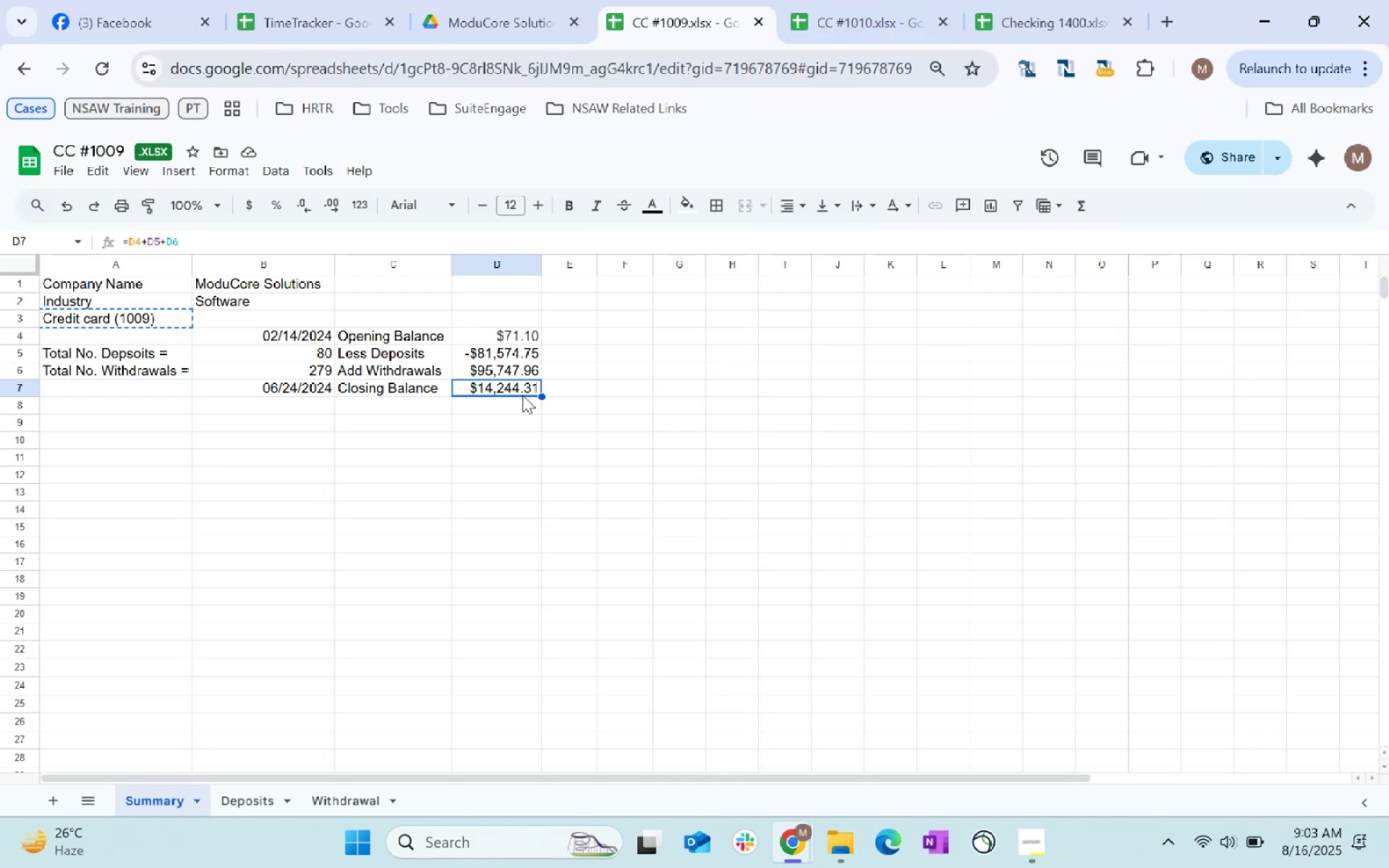 
key(Control+C)
 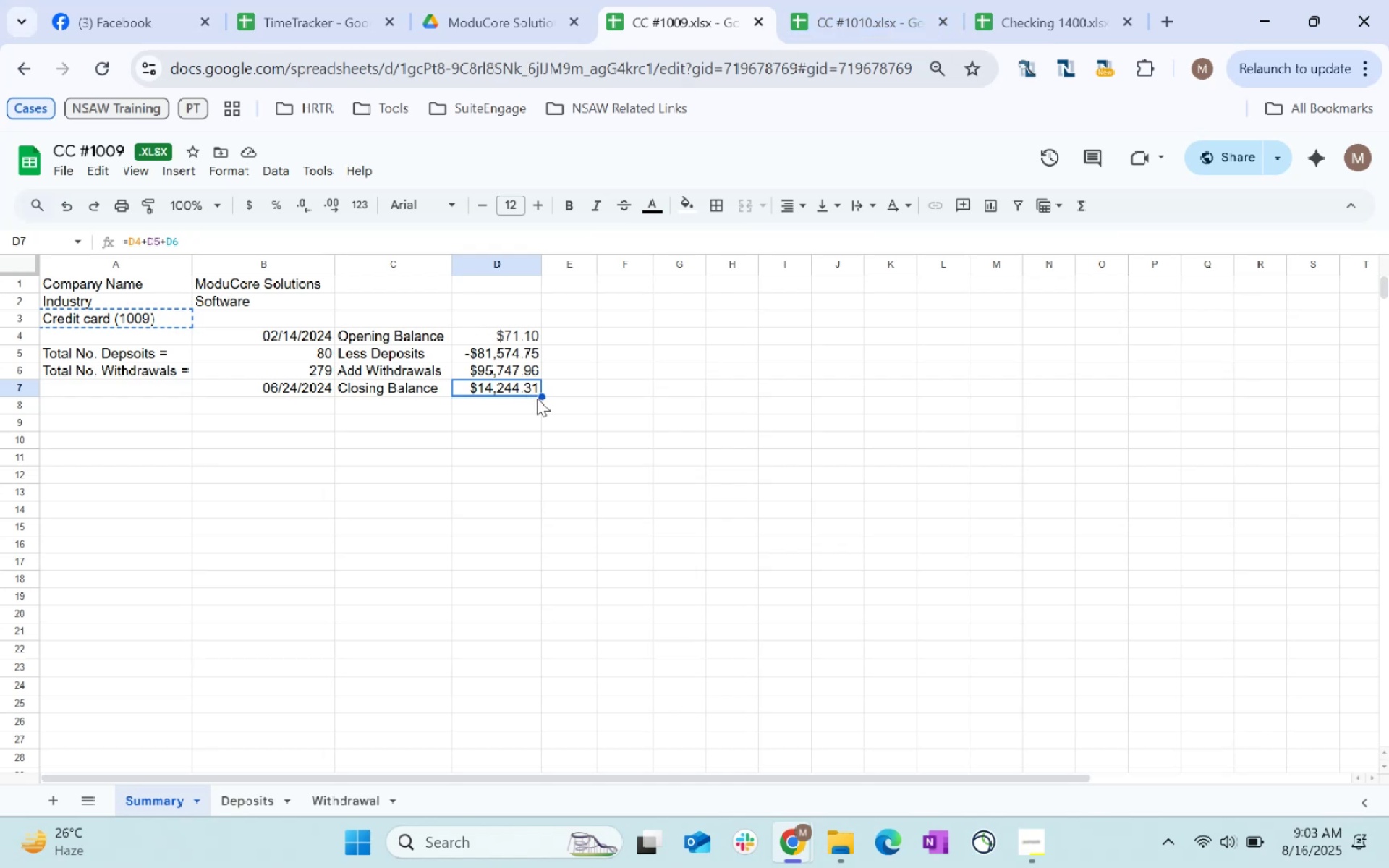 
key(Control+C)
 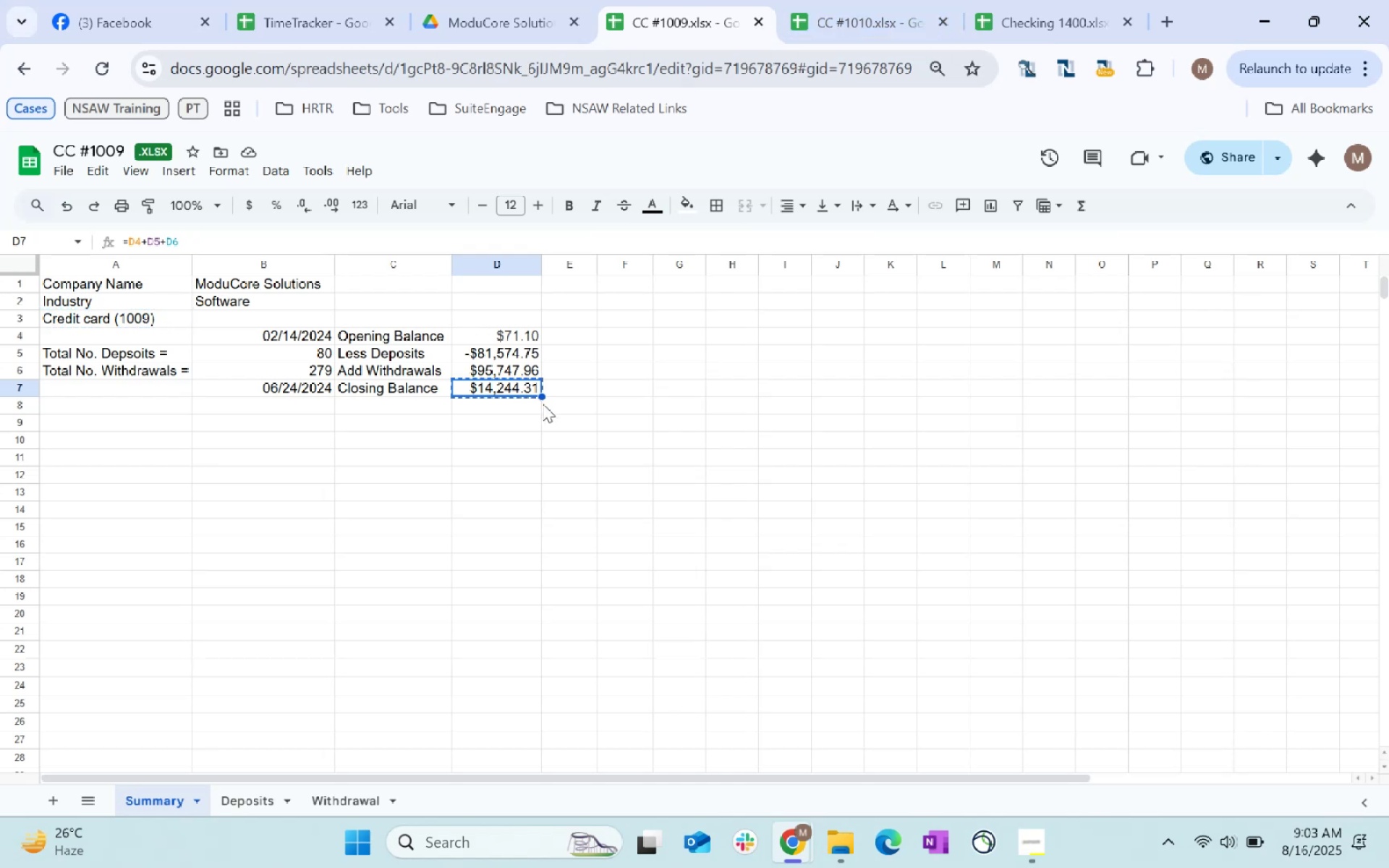 
key(Alt+AltLeft)
 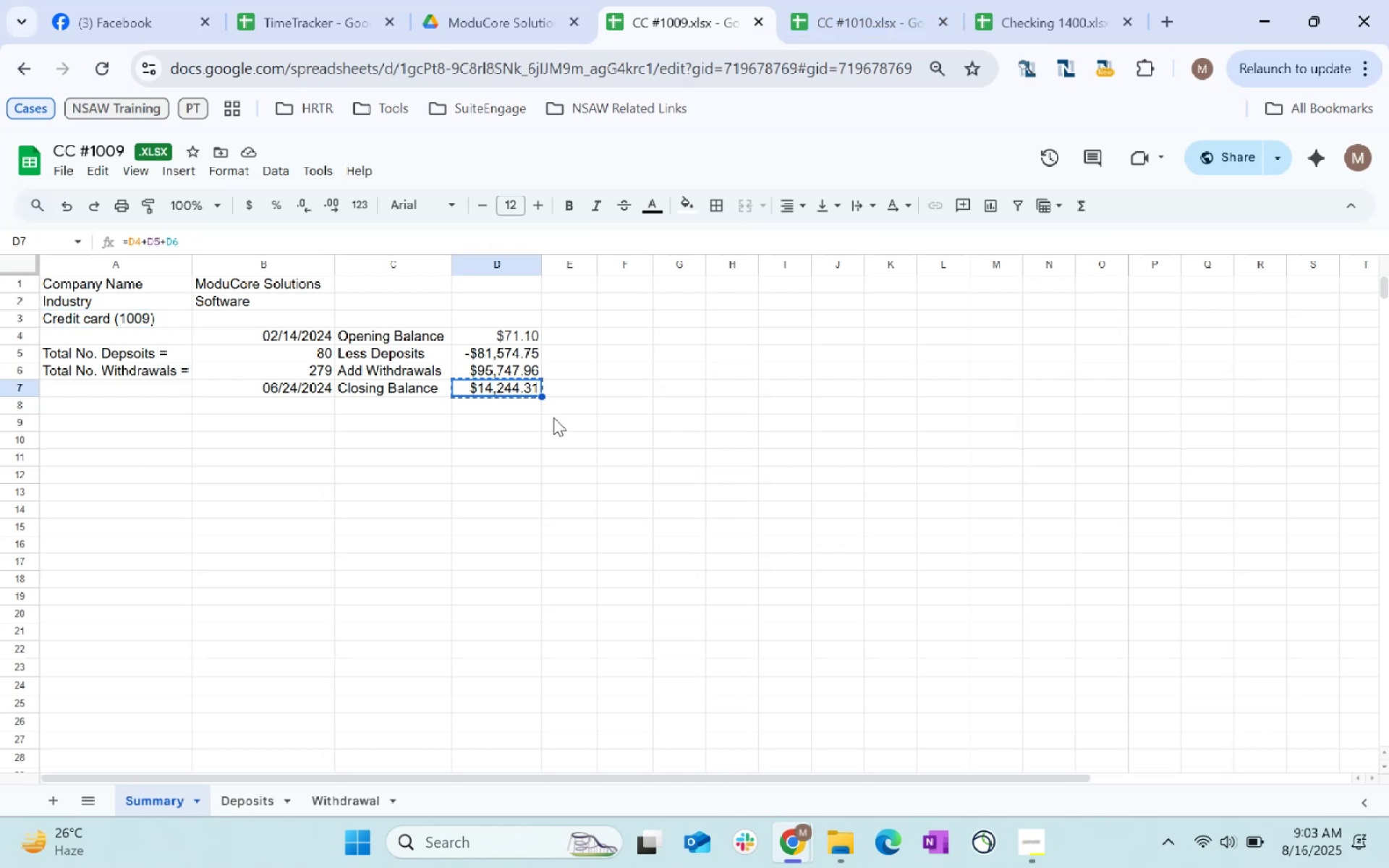 
key(Alt+Tab)
 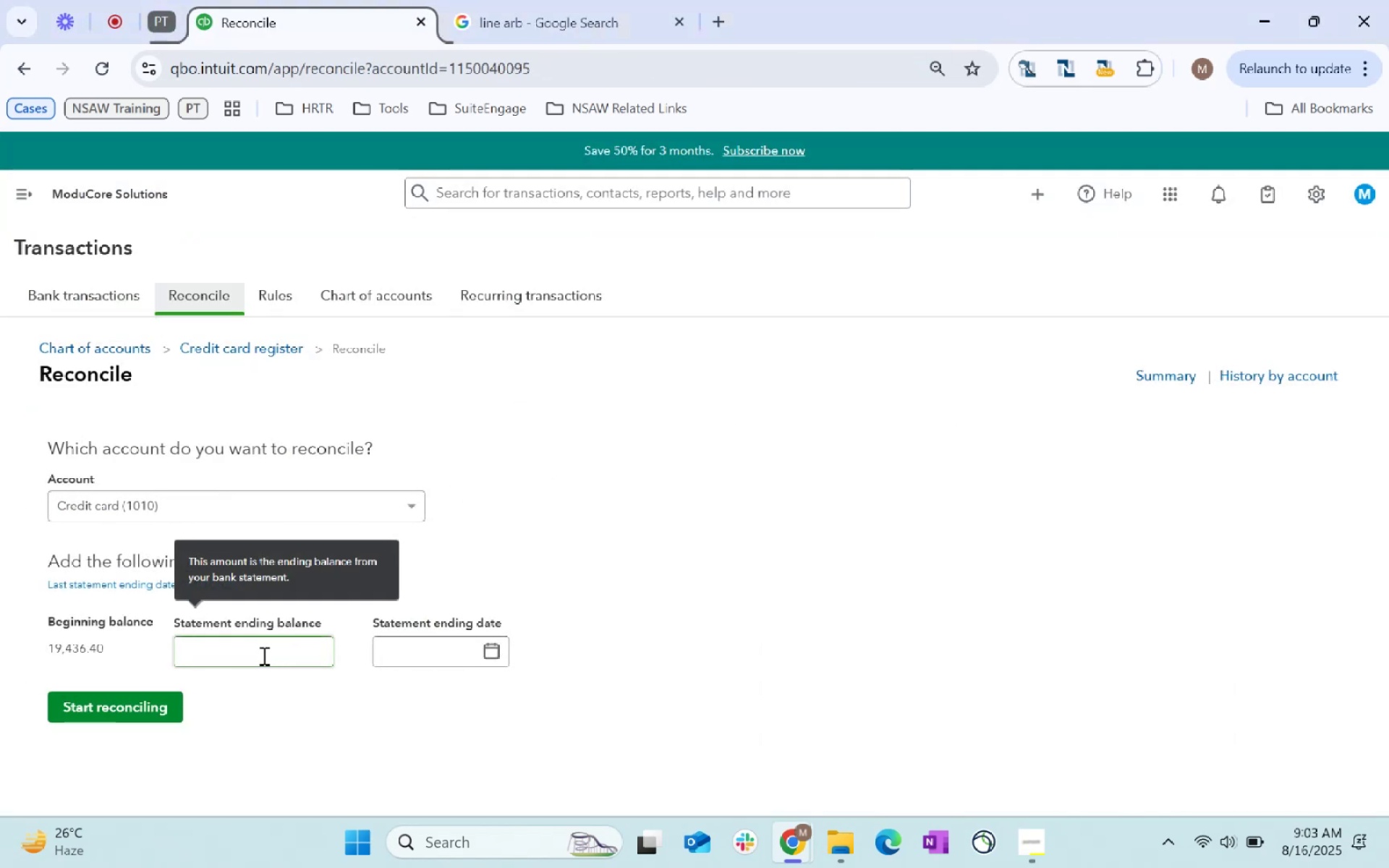 
left_click([127, 302])
 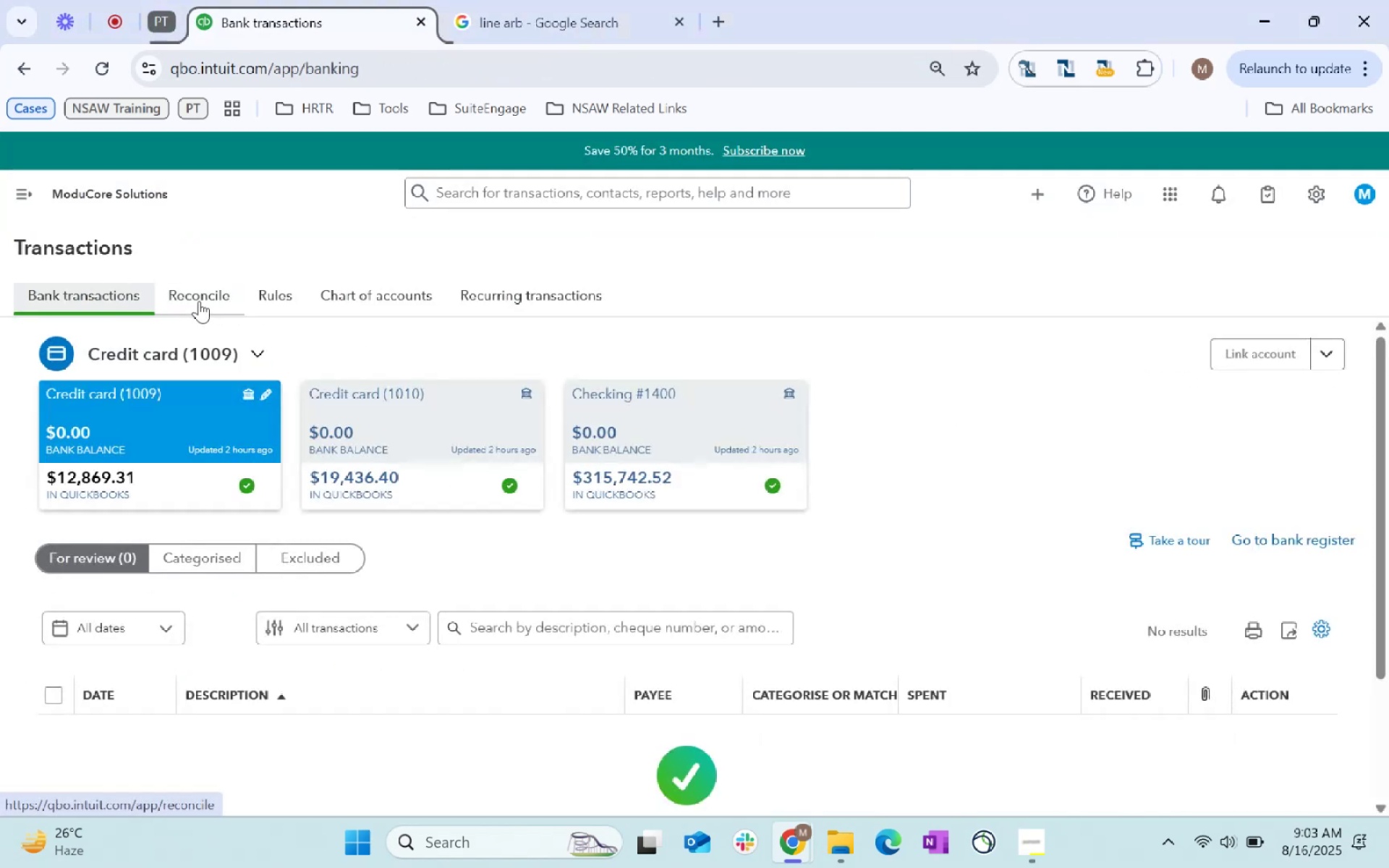 
wait(5.81)
 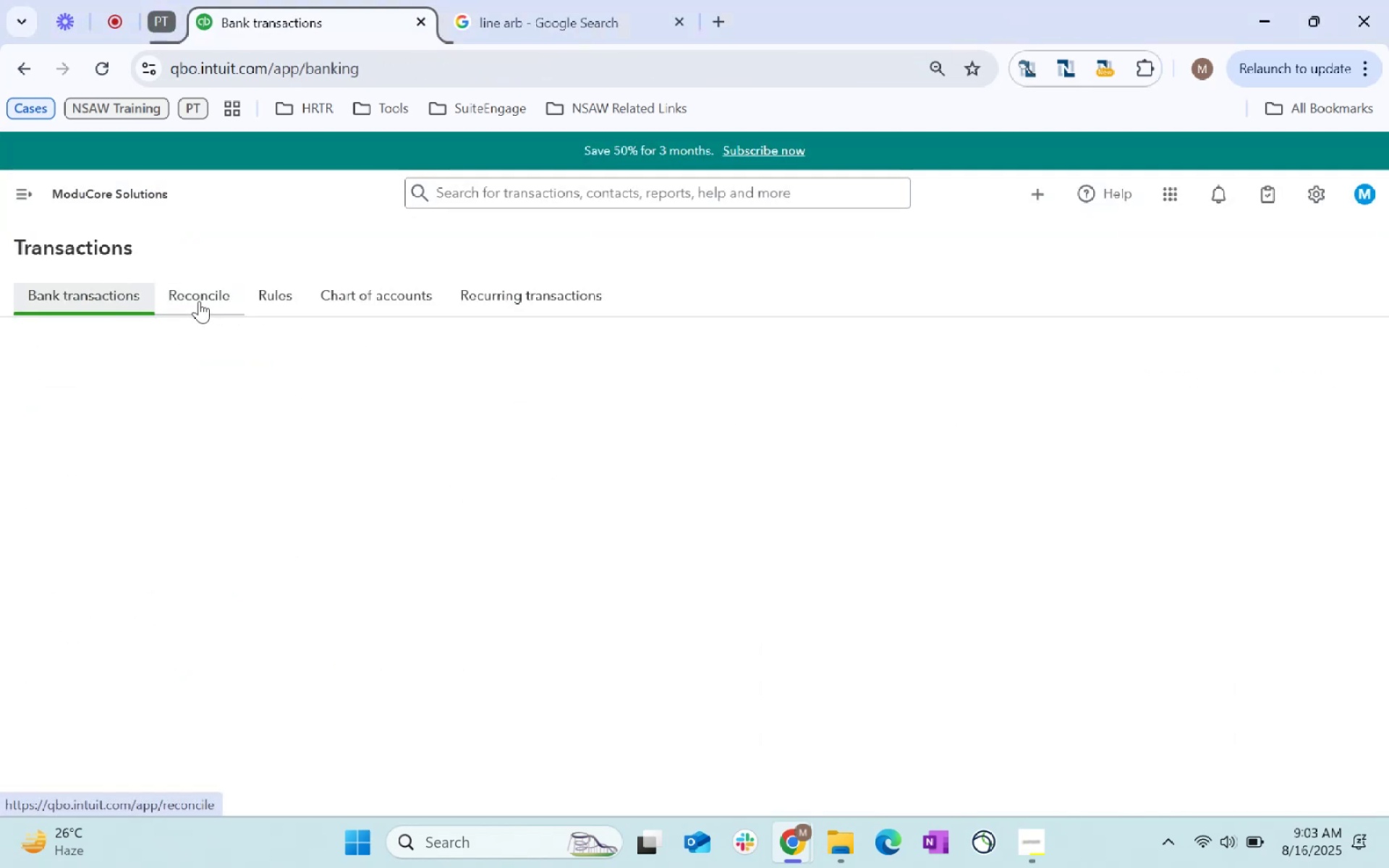 
key(Alt+AltLeft)
 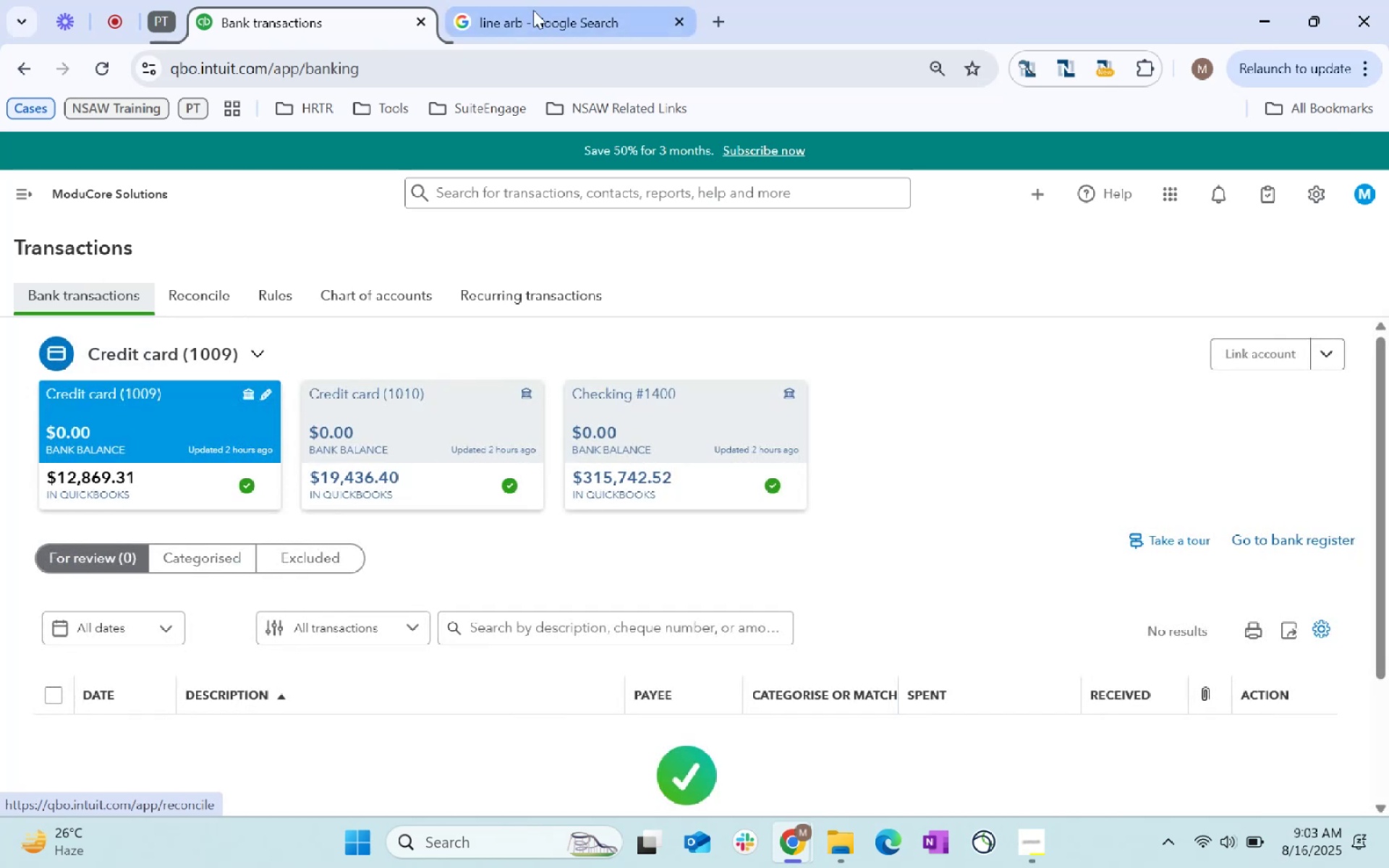 
key(Alt+Tab)
 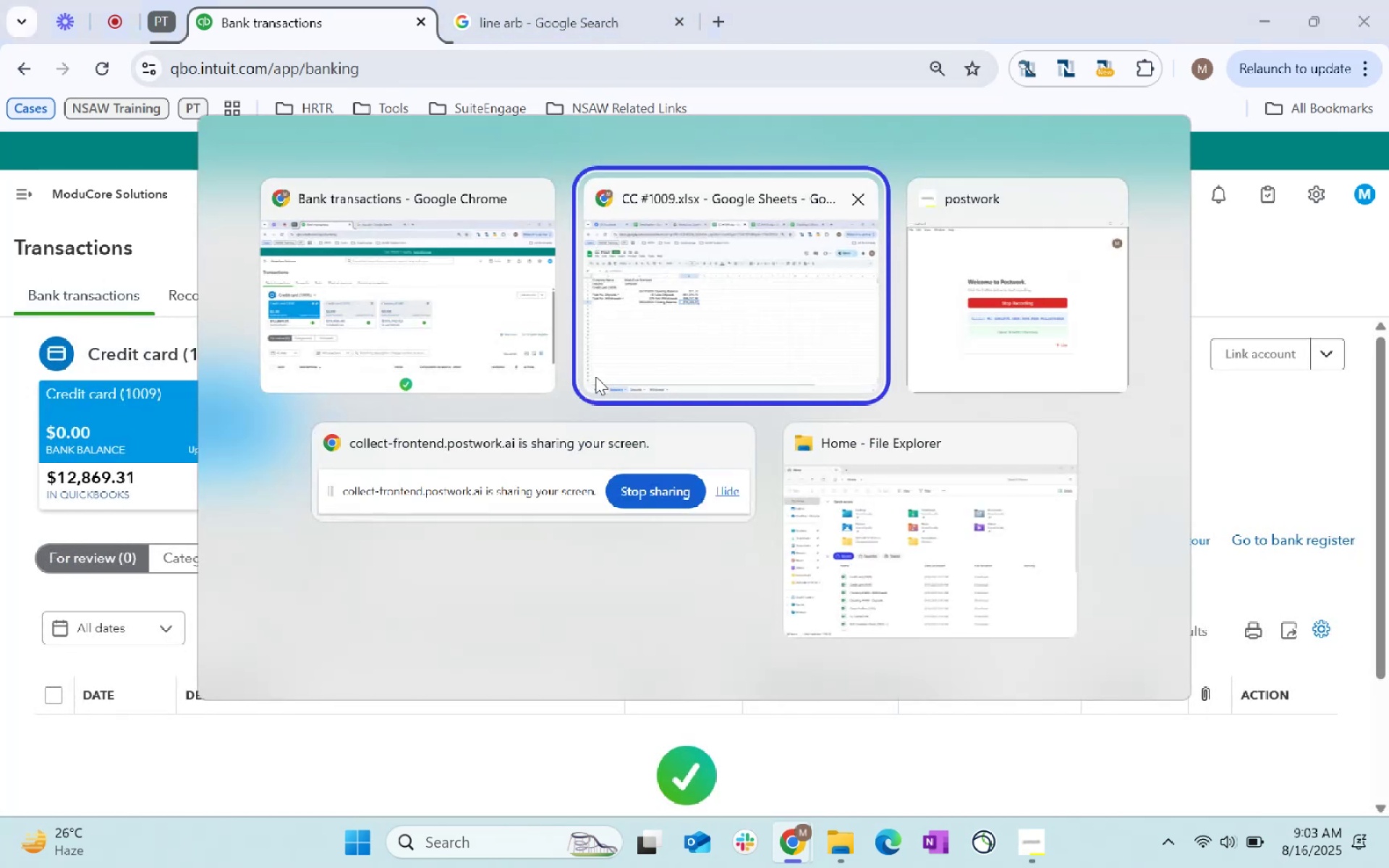 
left_click([650, 336])
 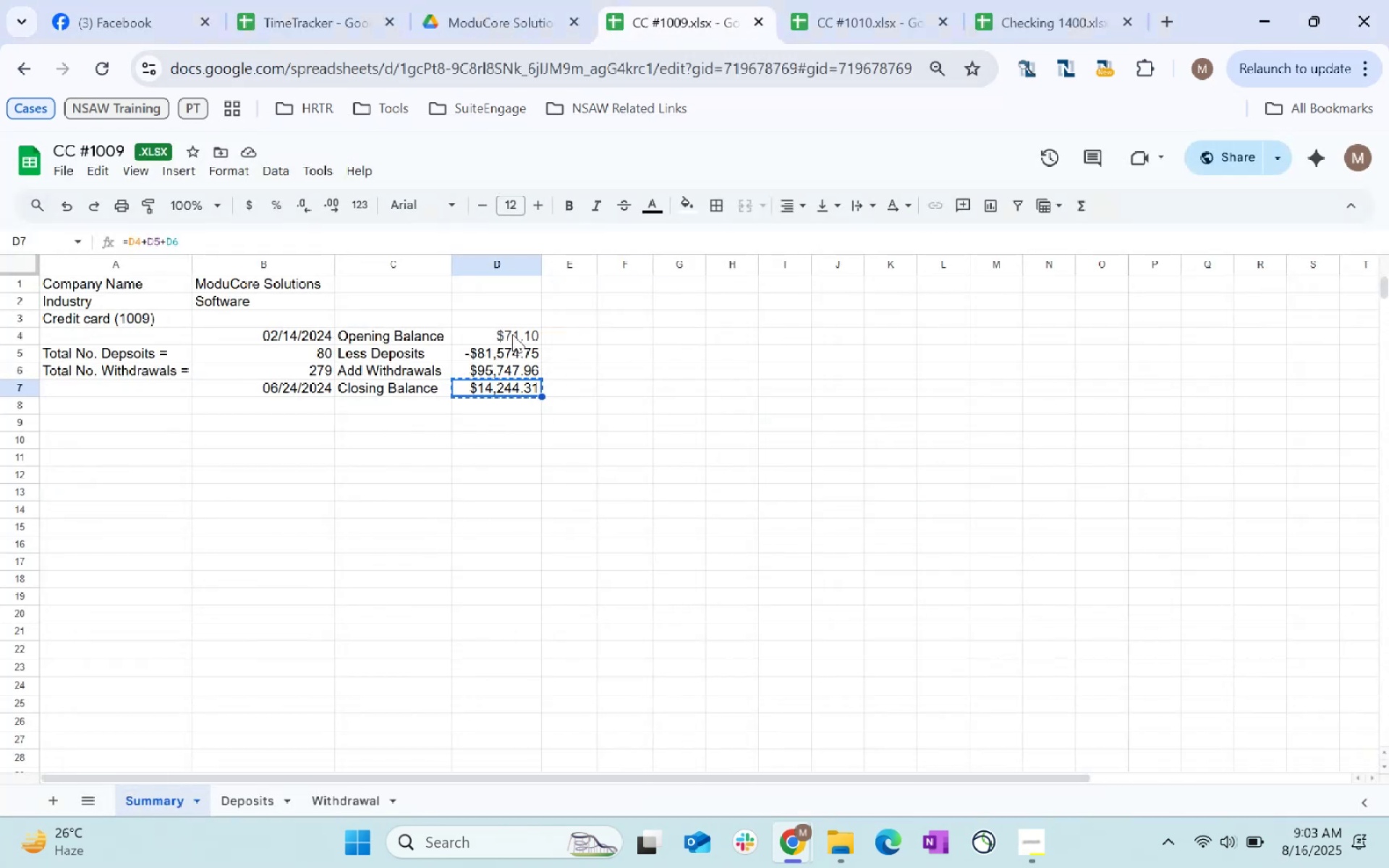 
key(Alt+AltLeft)
 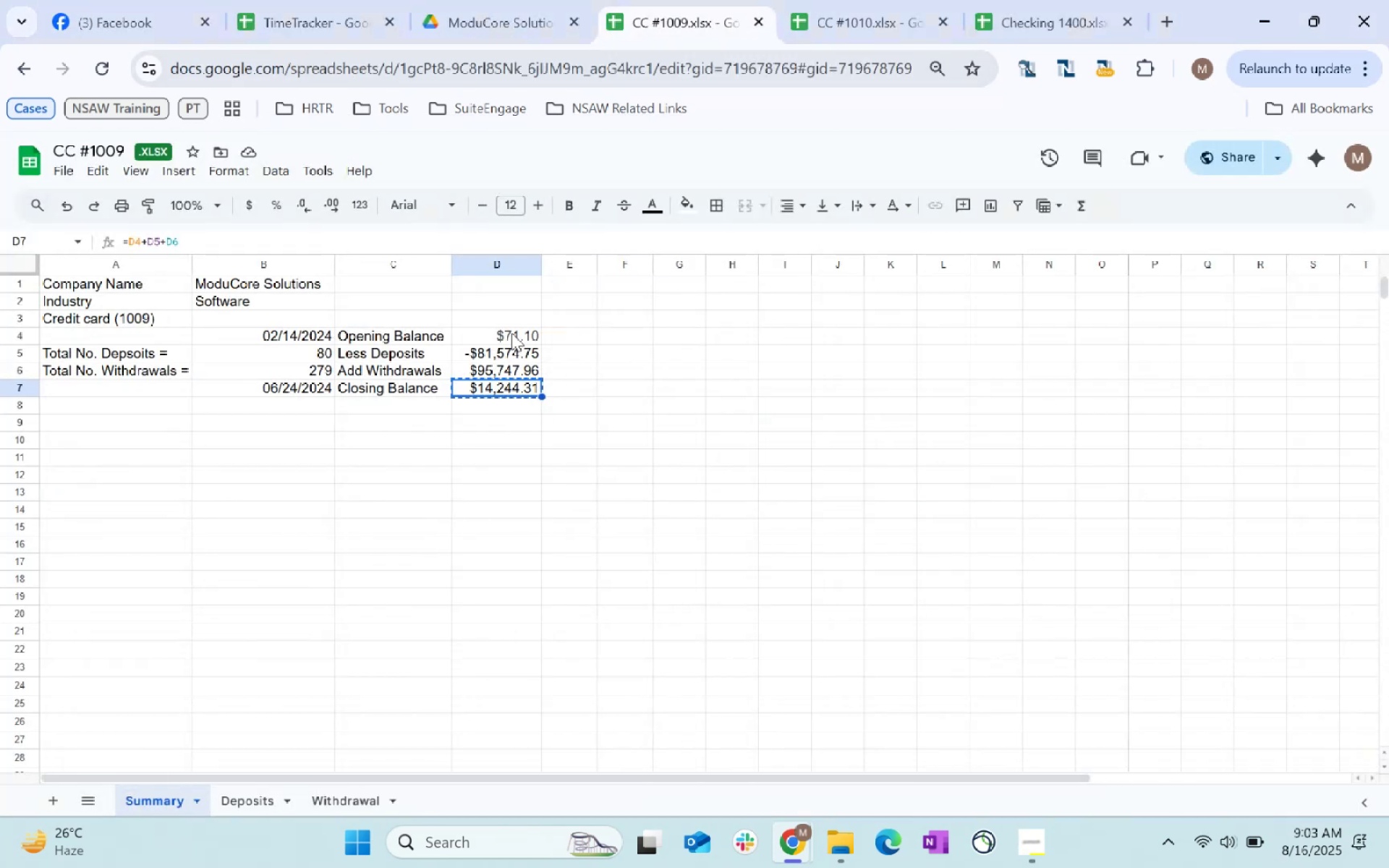 
key(Alt+Tab)
 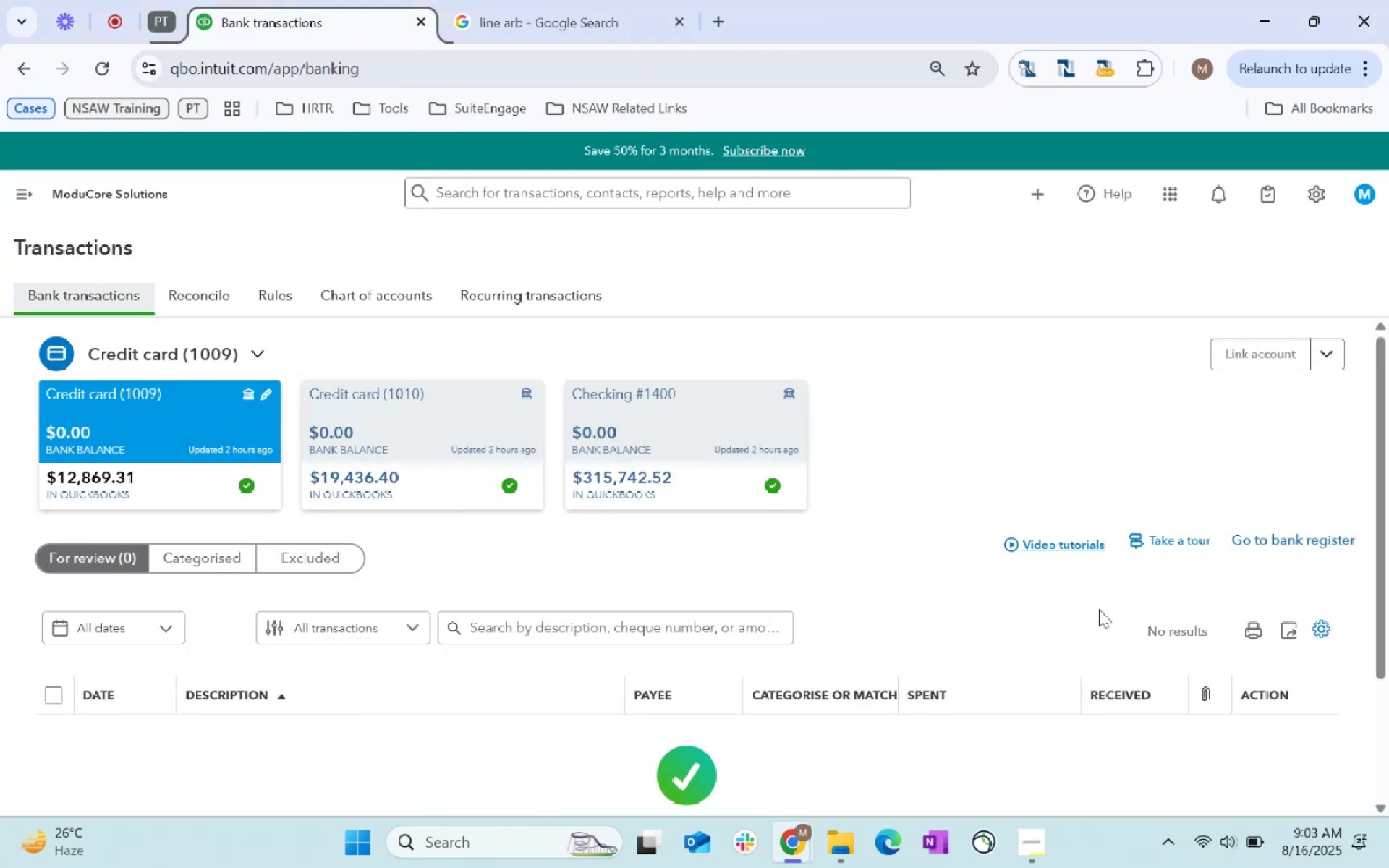 
left_click([205, 293])
 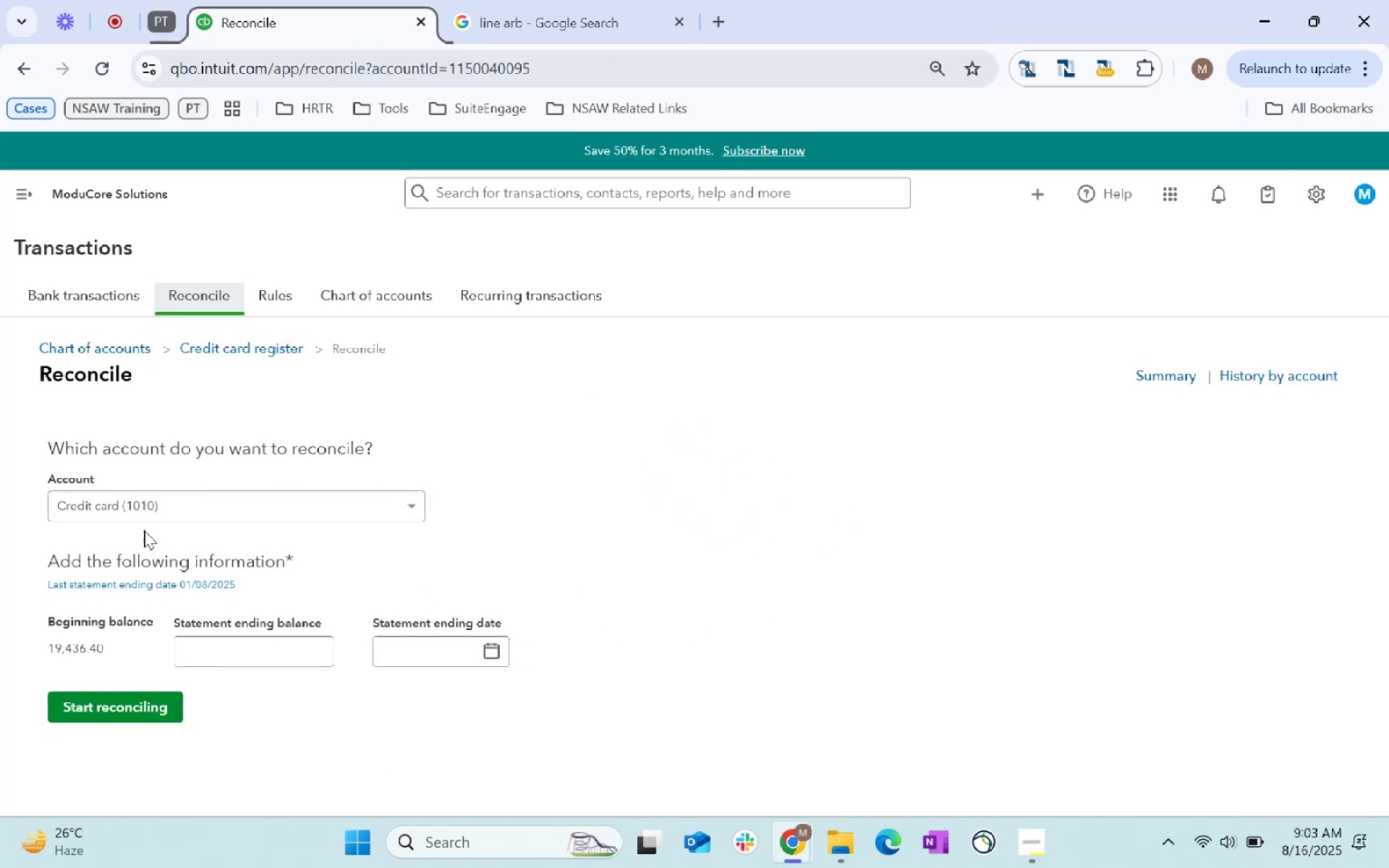 
key(Control+ControlLeft)
 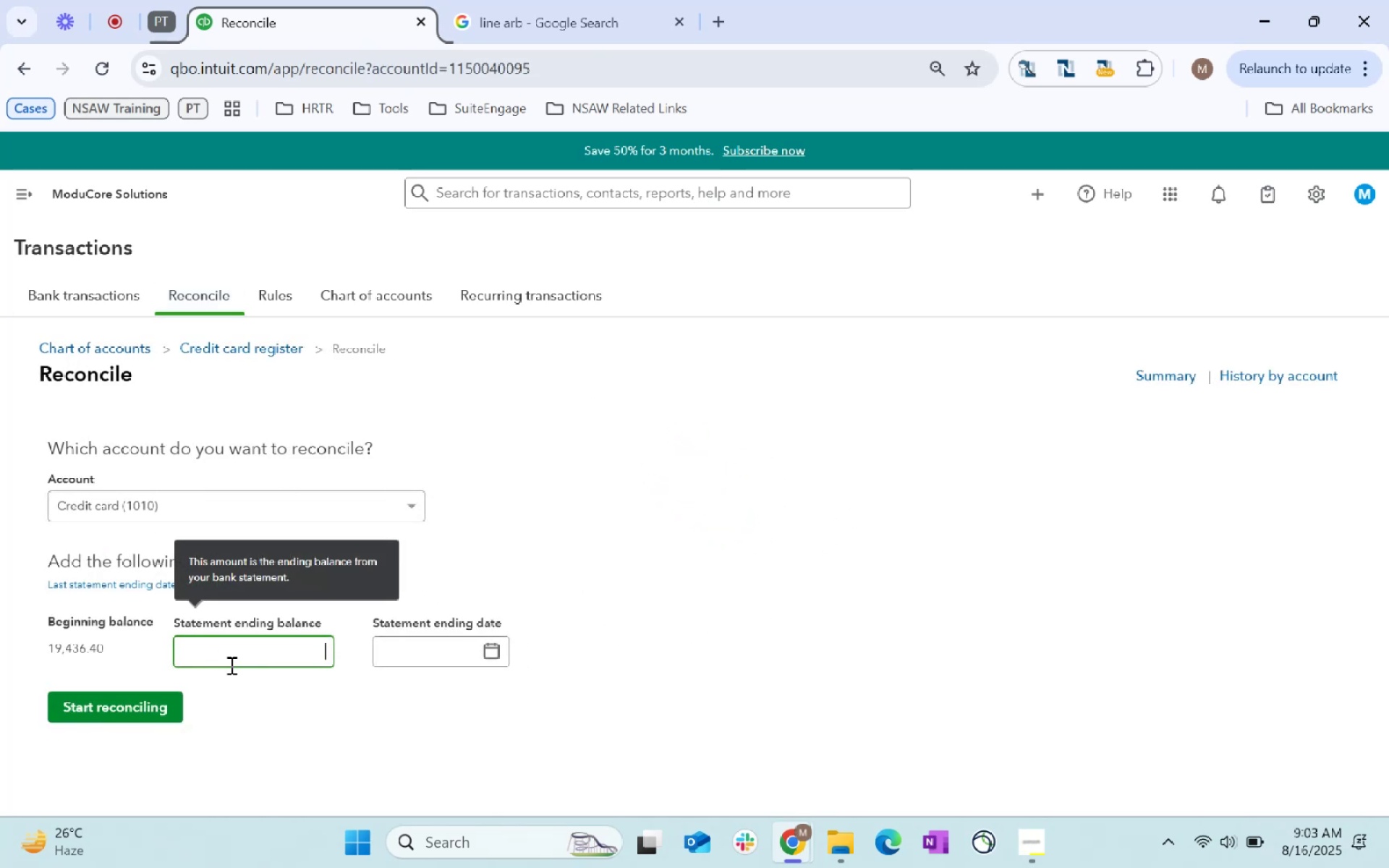 
key(Control+V)
 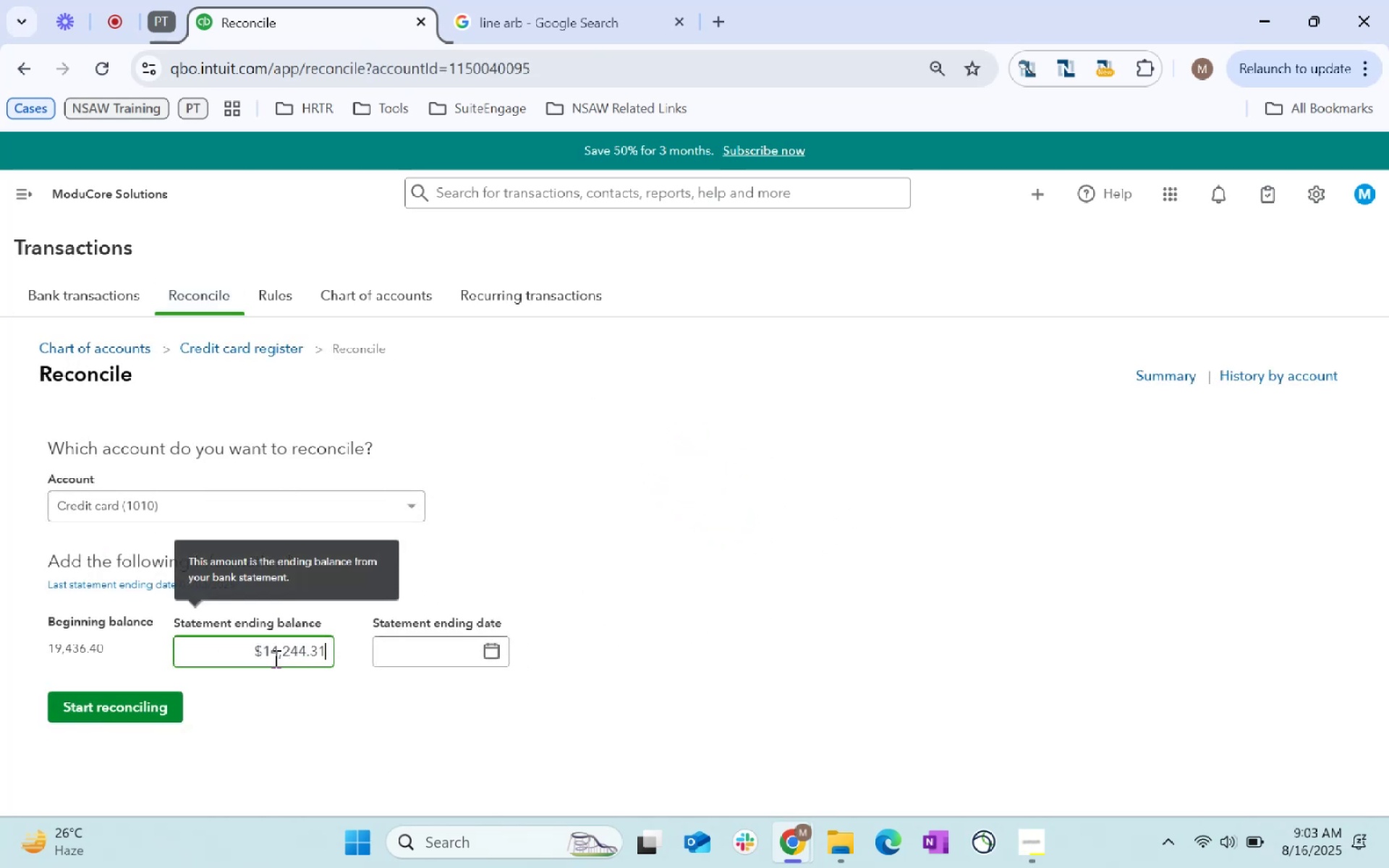 
left_click([269, 652])
 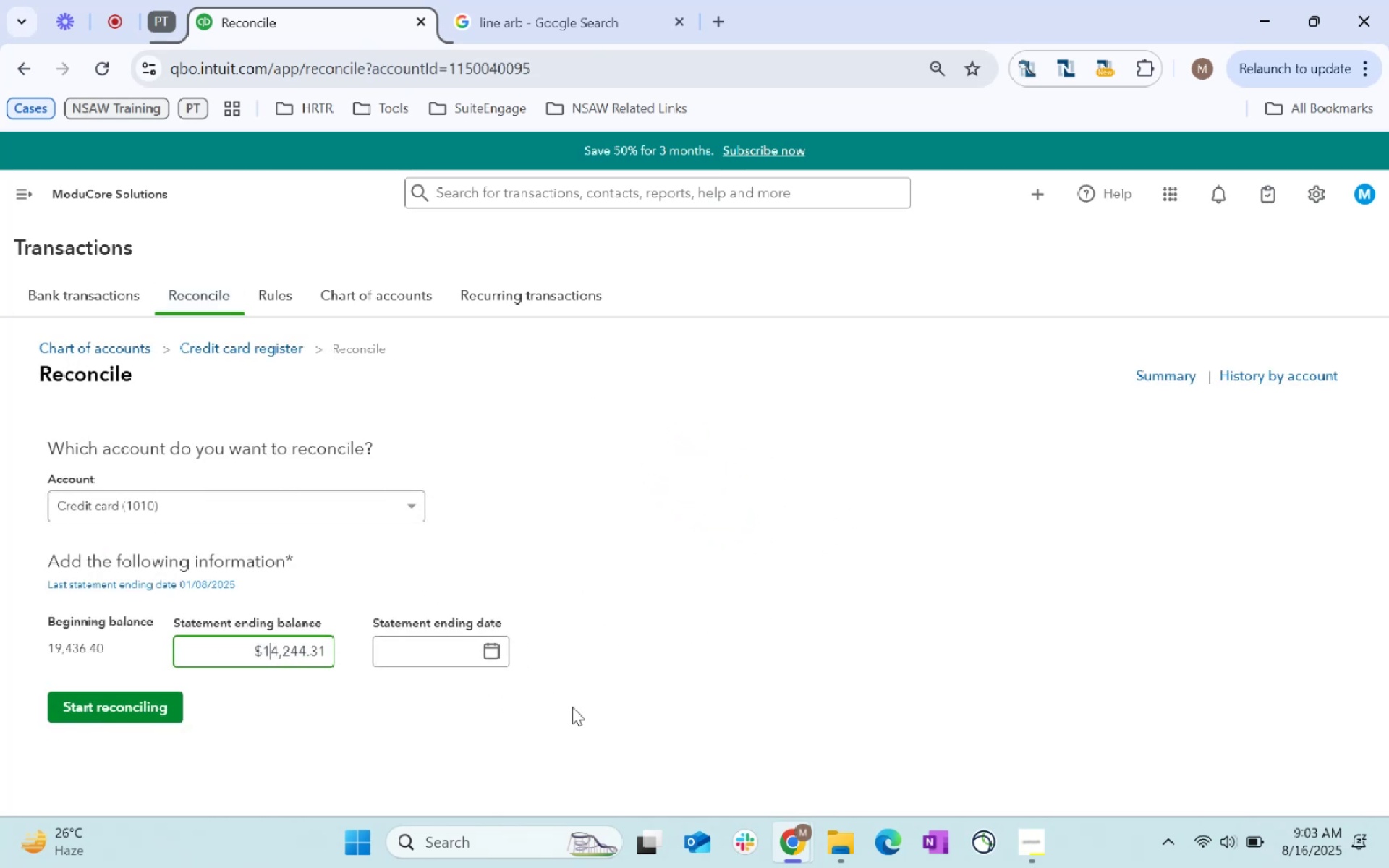 
key(ArrowLeft)
 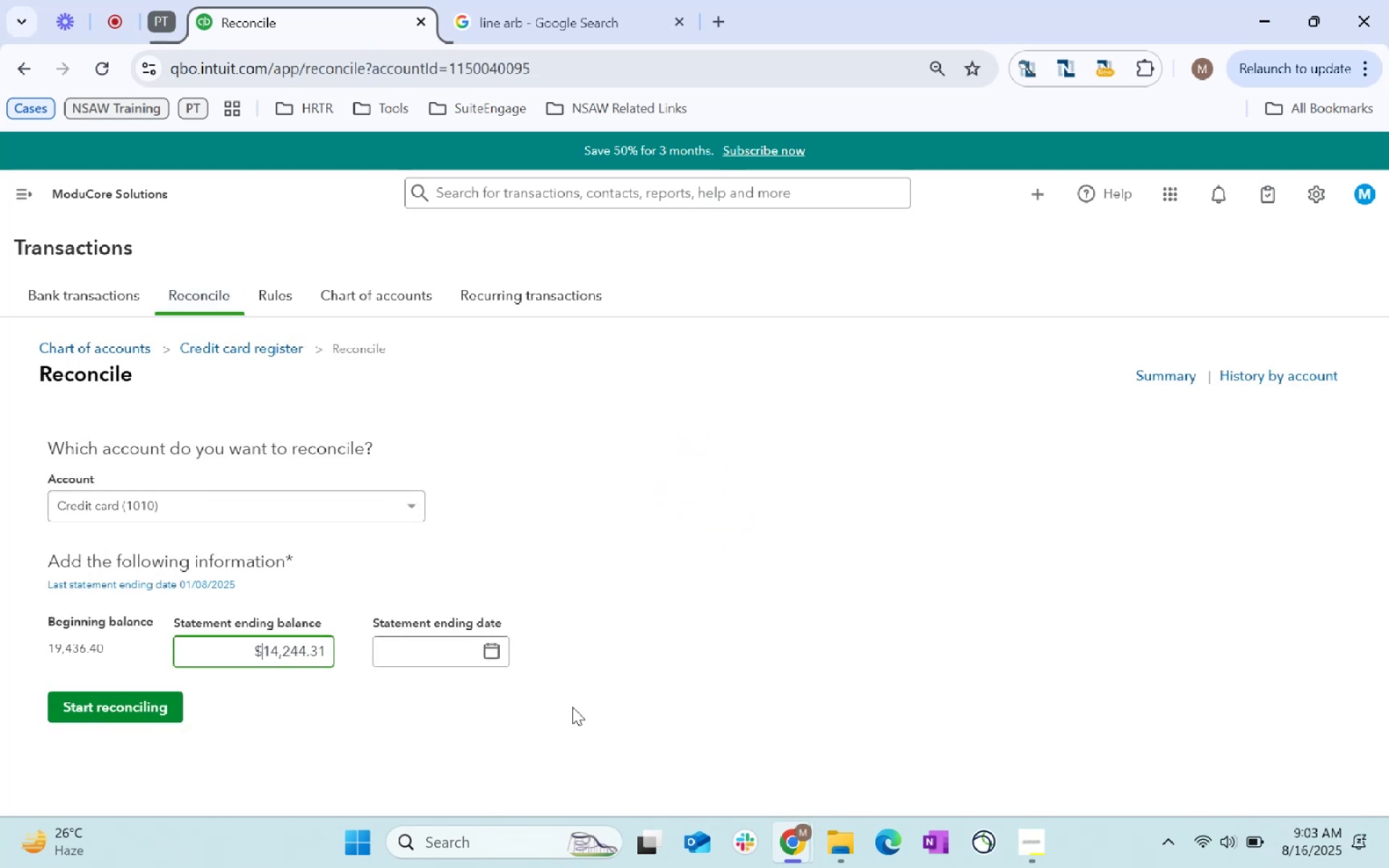 
key(Backspace)
 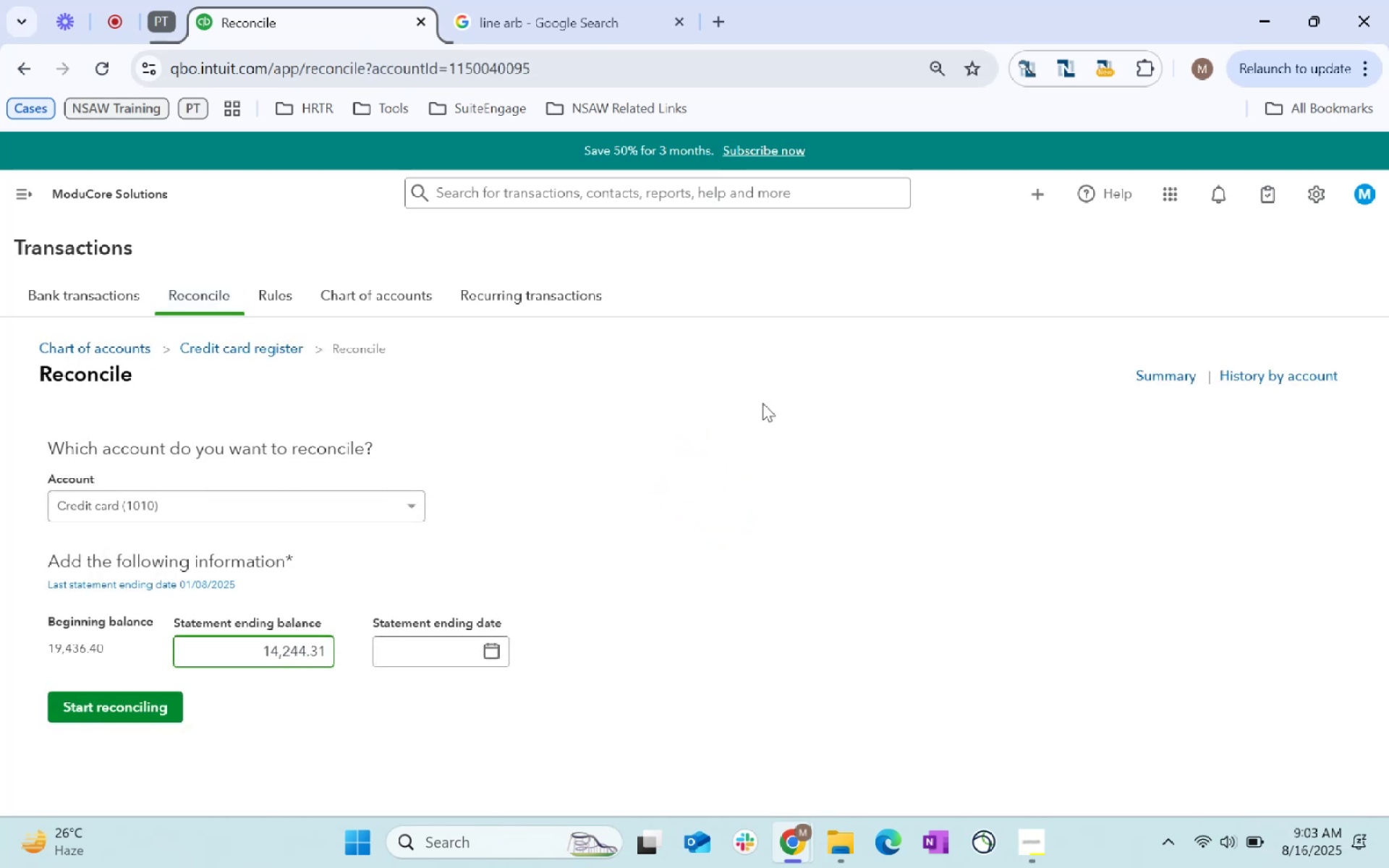 
key(Alt+AltLeft)
 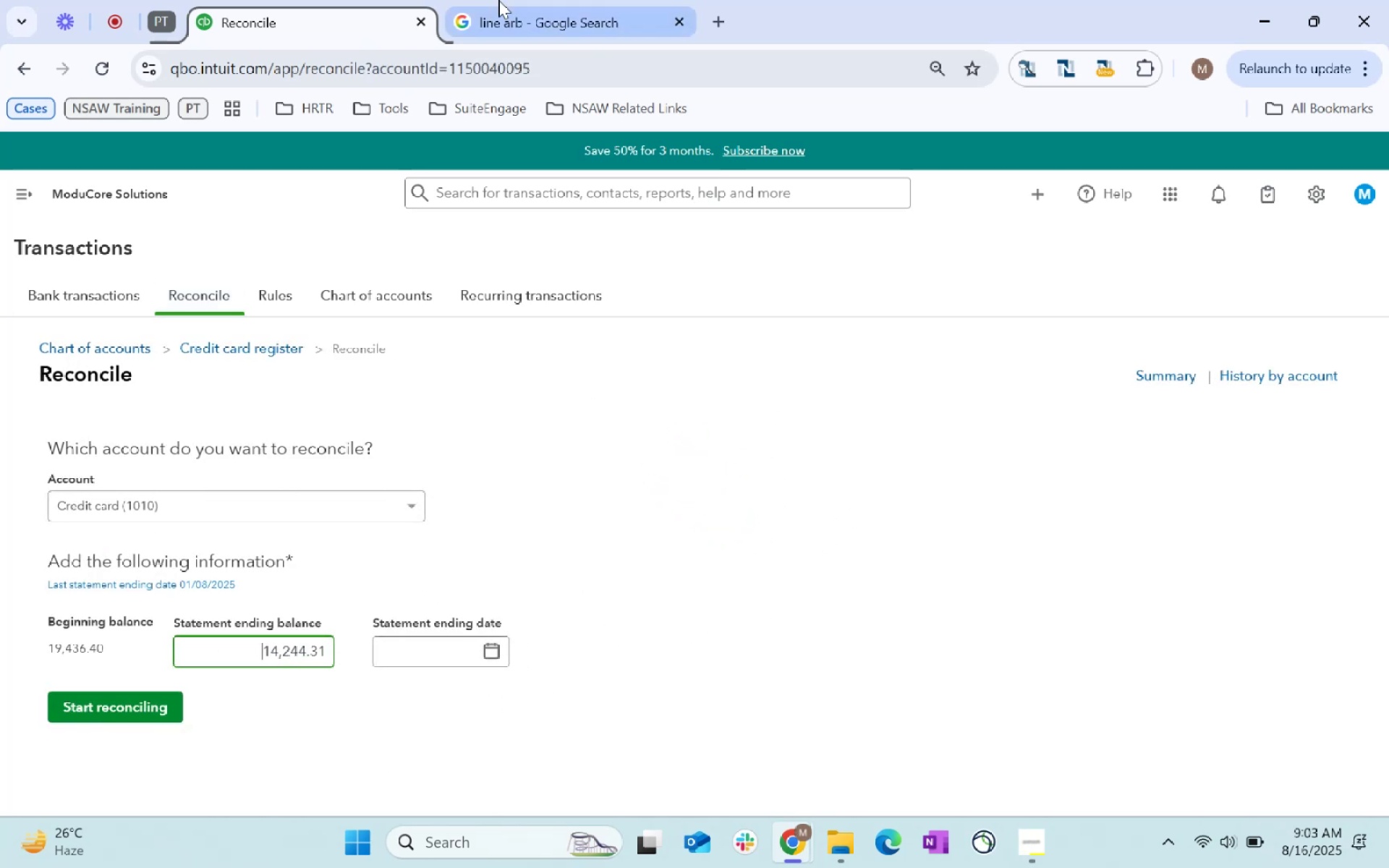 
key(Alt+Tab)
 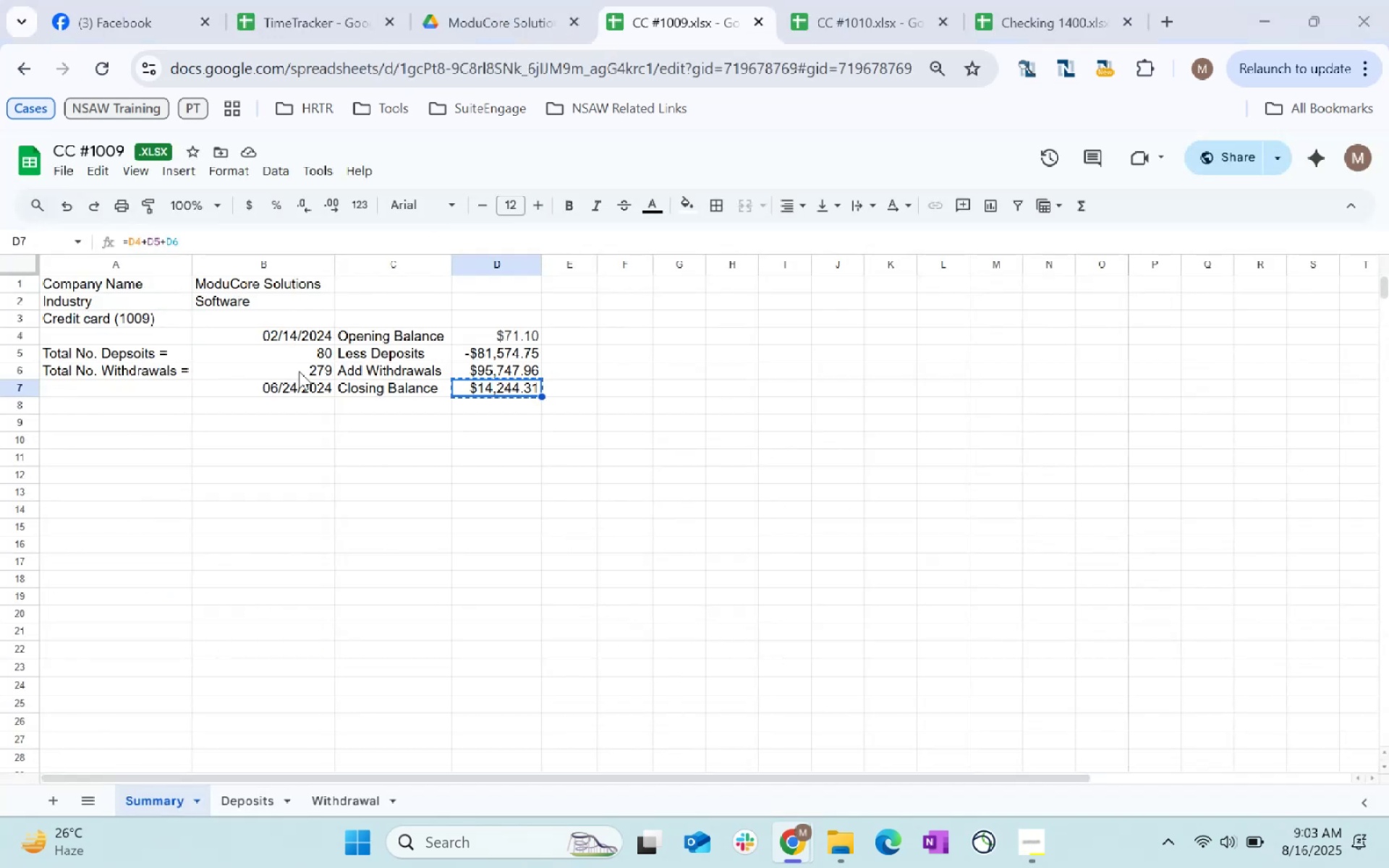 
left_click([294, 388])
 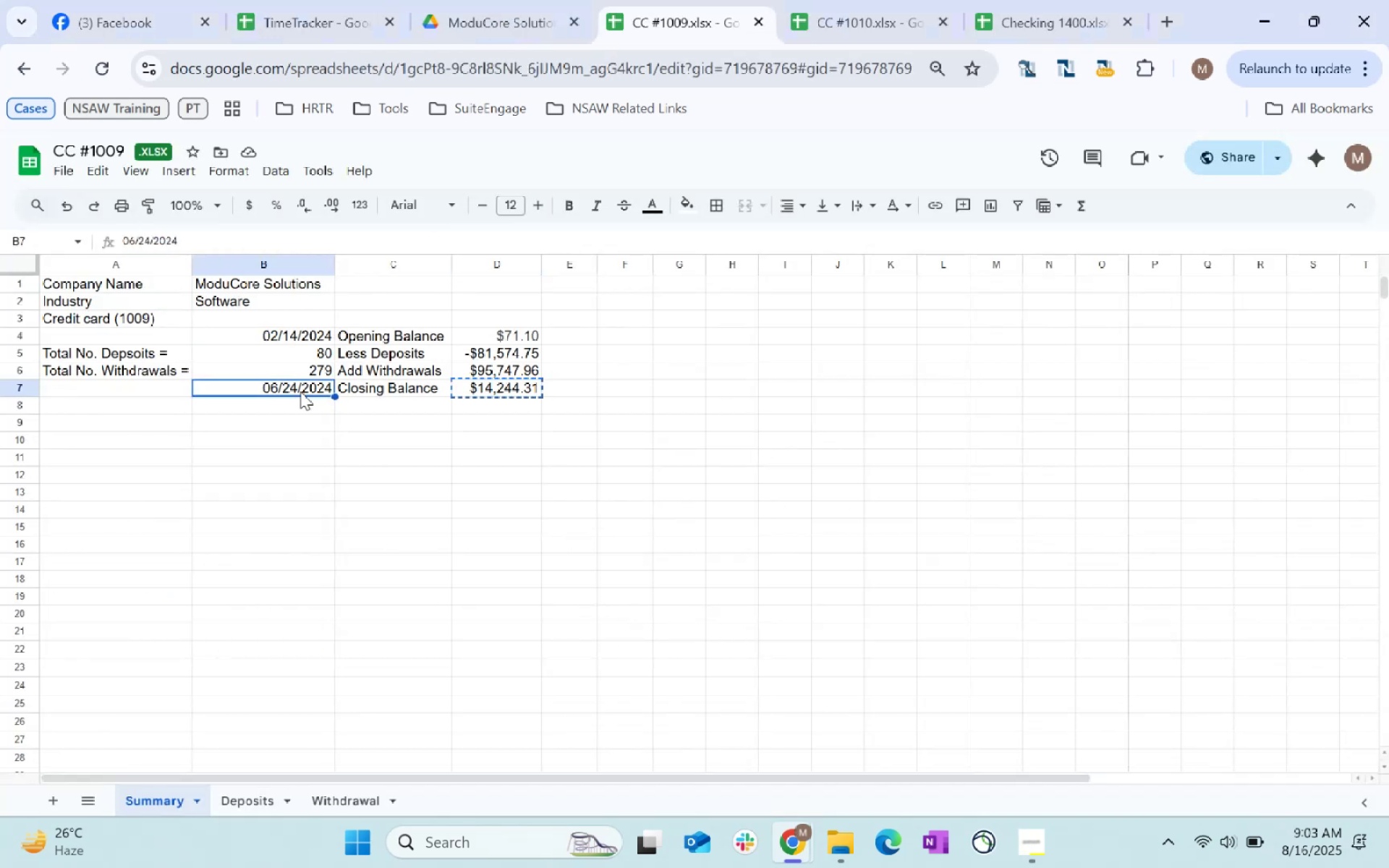 
hold_key(key=ControlLeft, duration=0.65)
 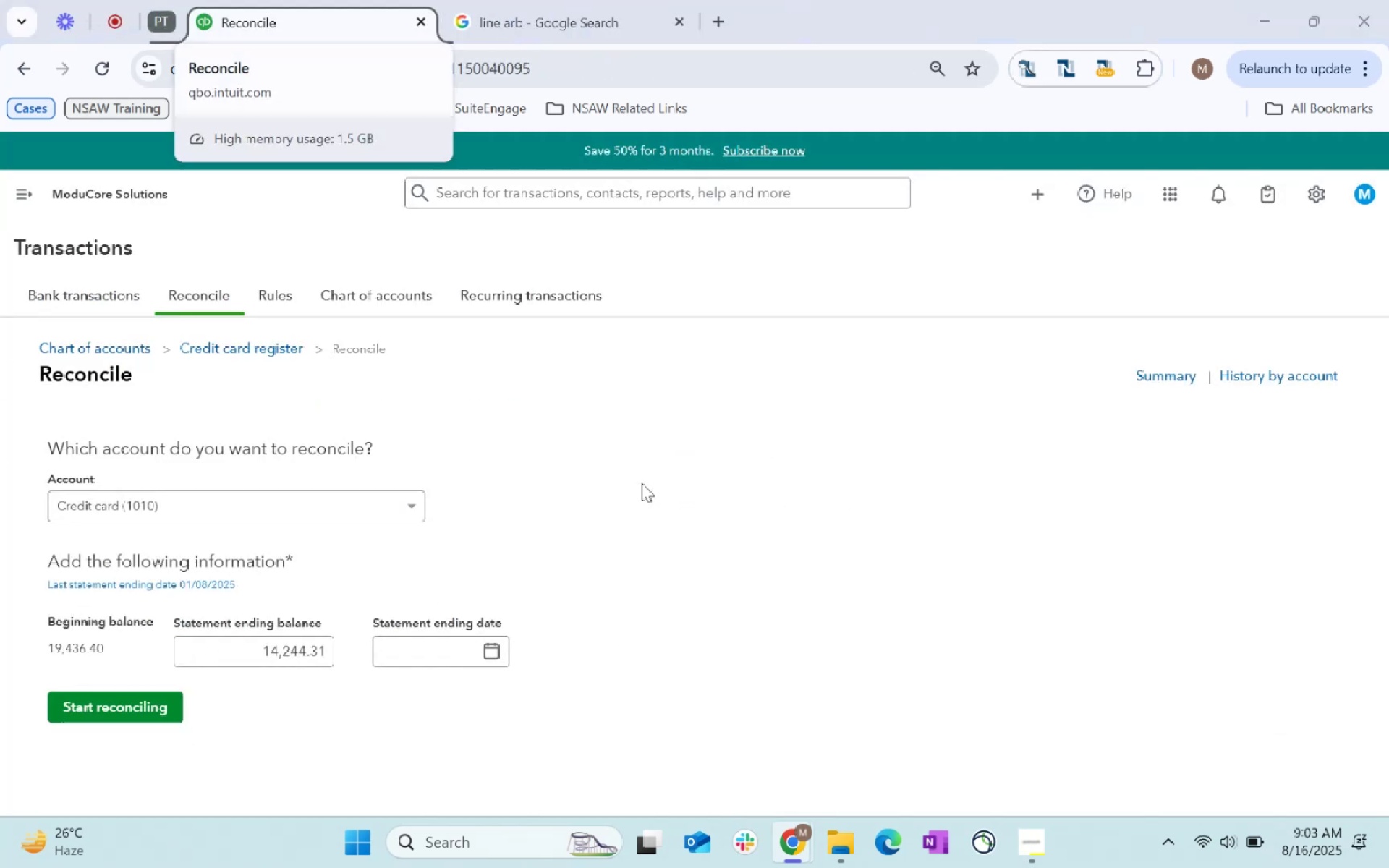 
type(cc)
 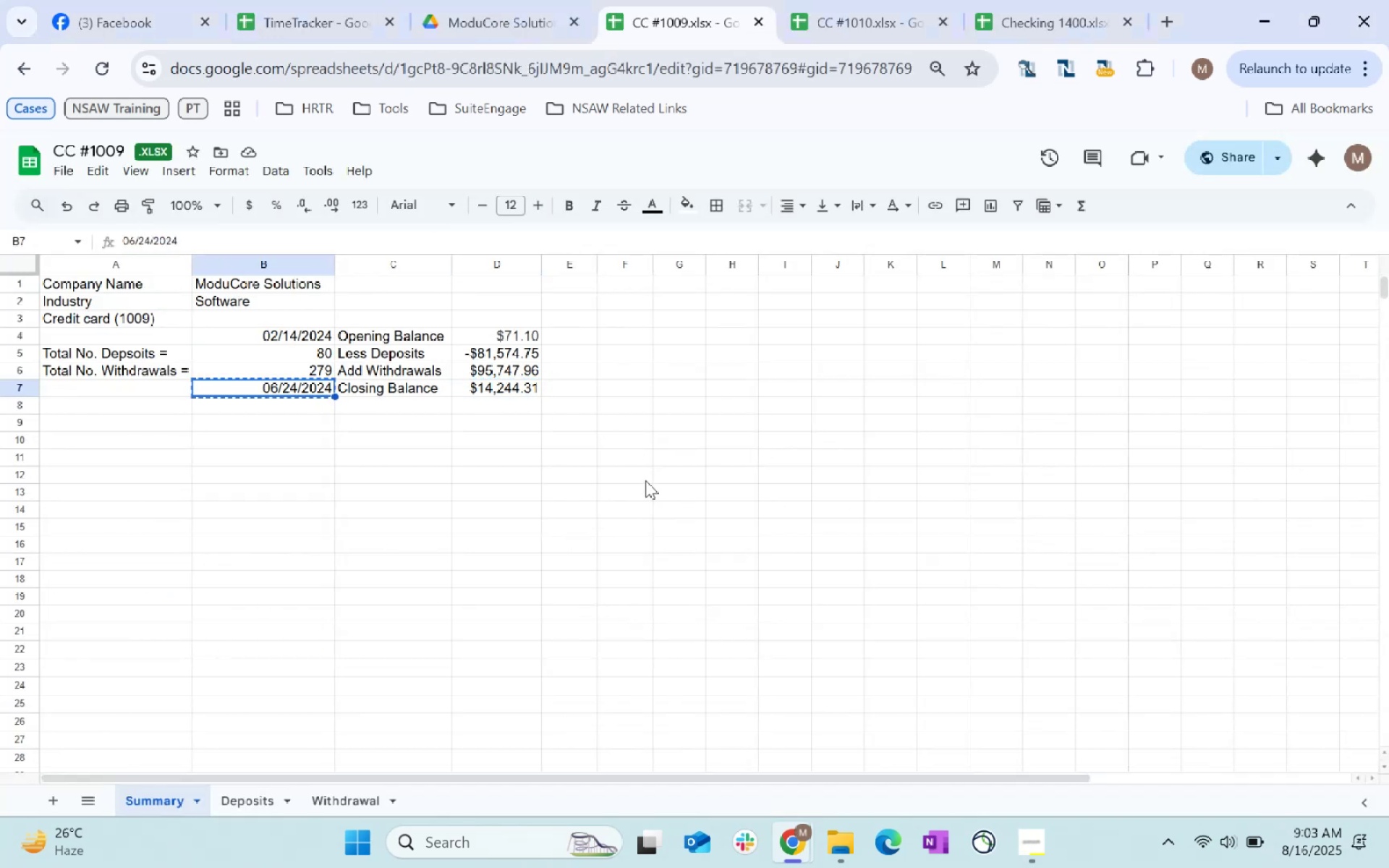 
key(Alt+AltLeft)
 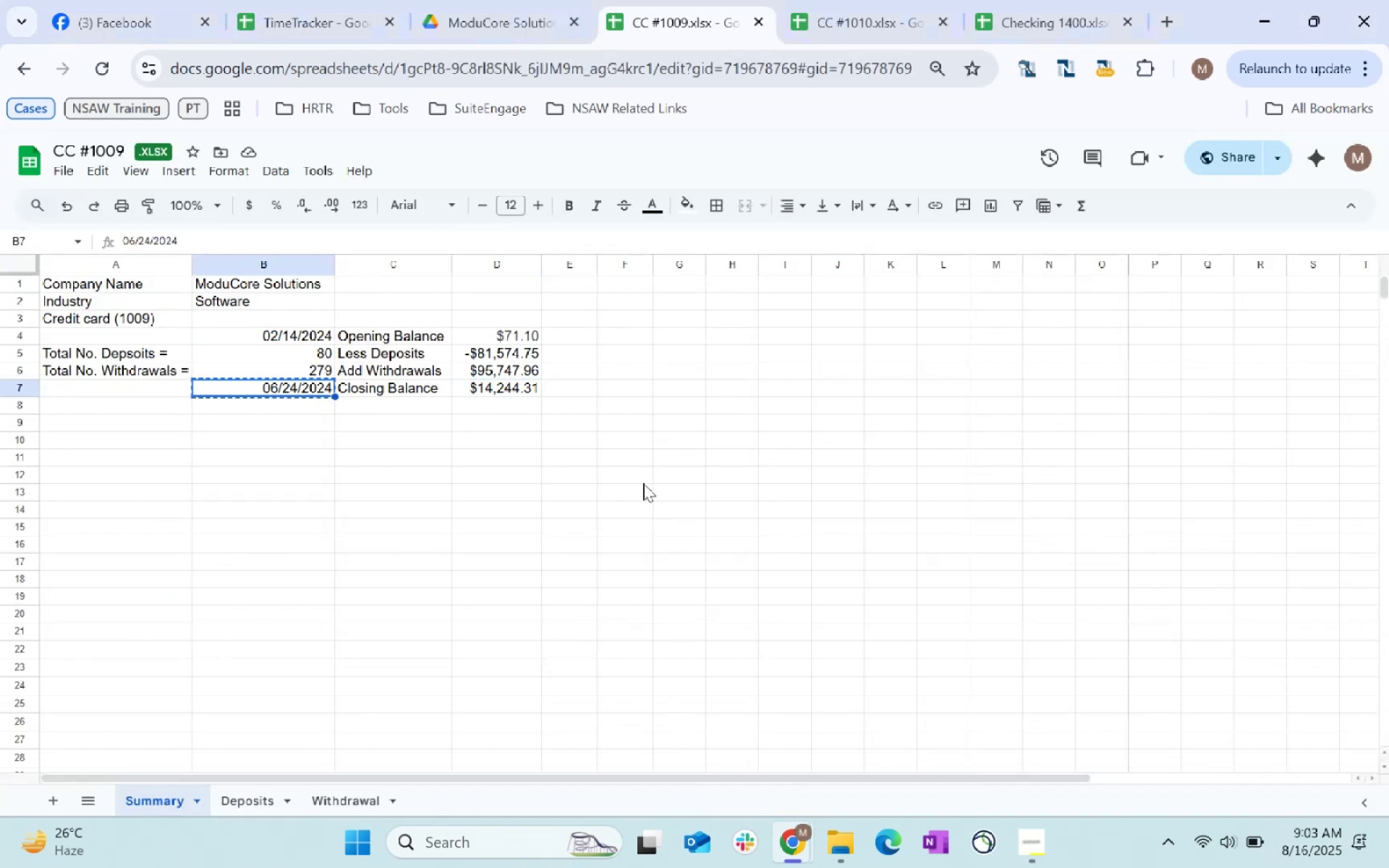 
key(Alt+Tab)
 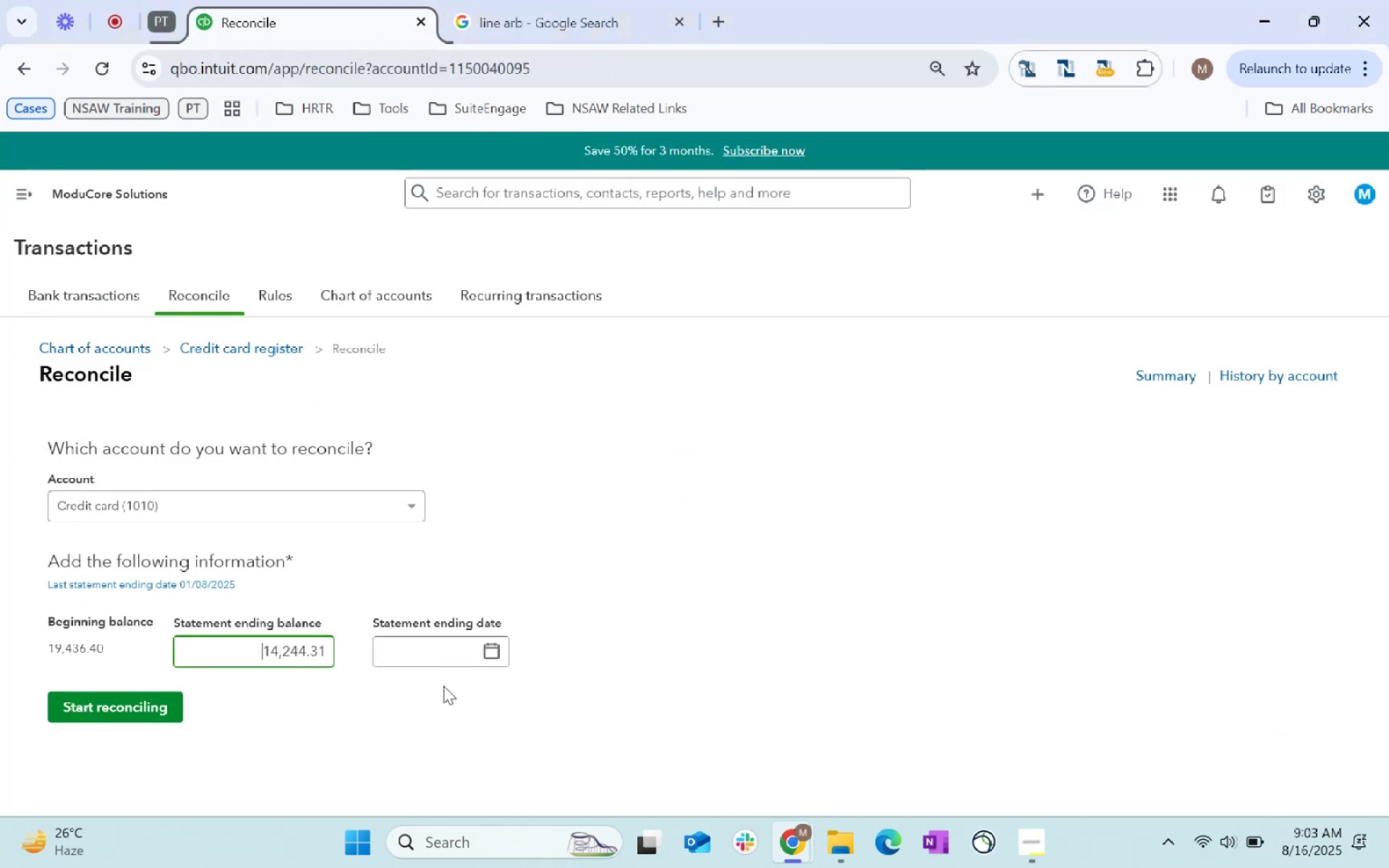 
left_click([430, 662])
 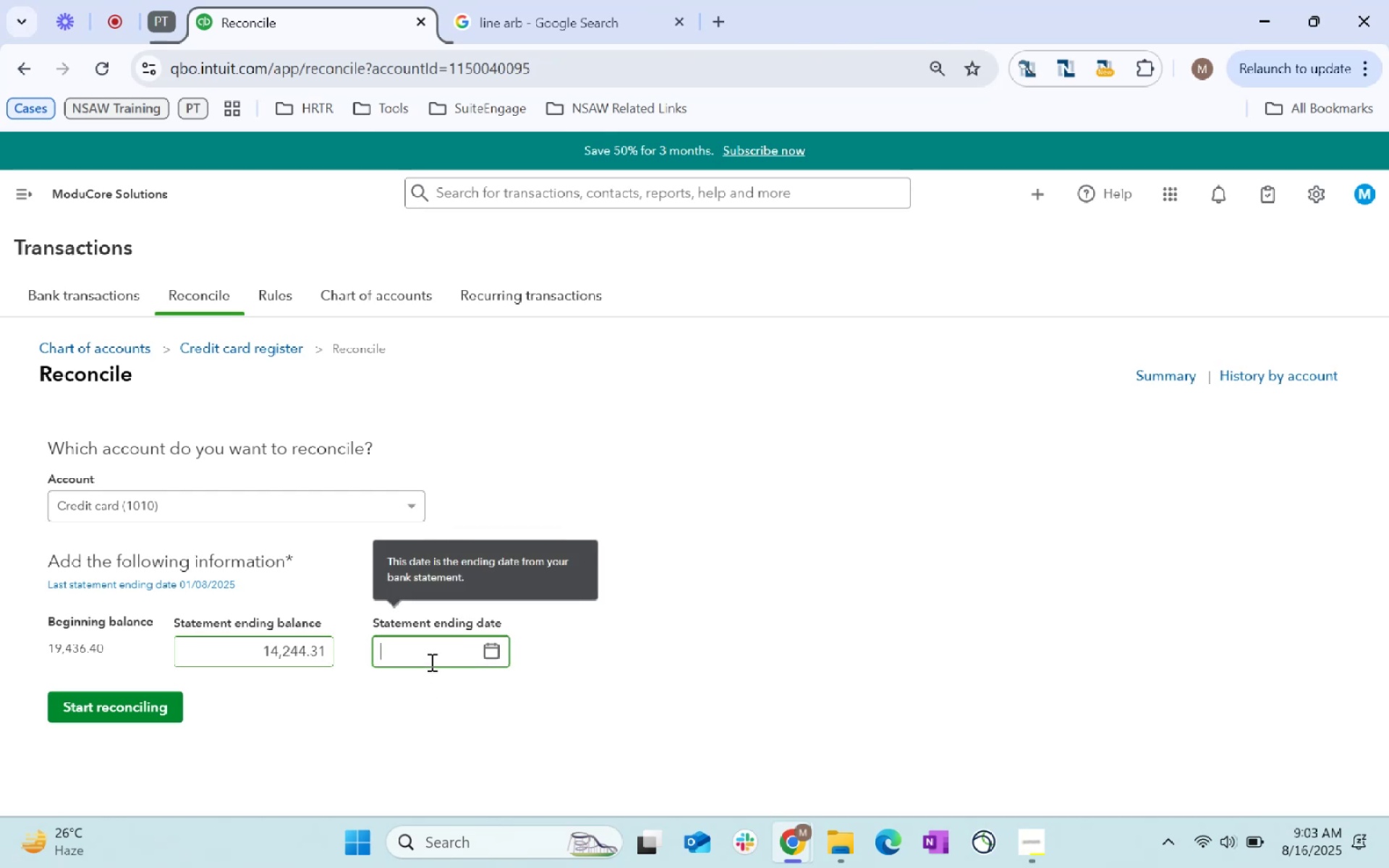 
key(Control+ControlLeft)
 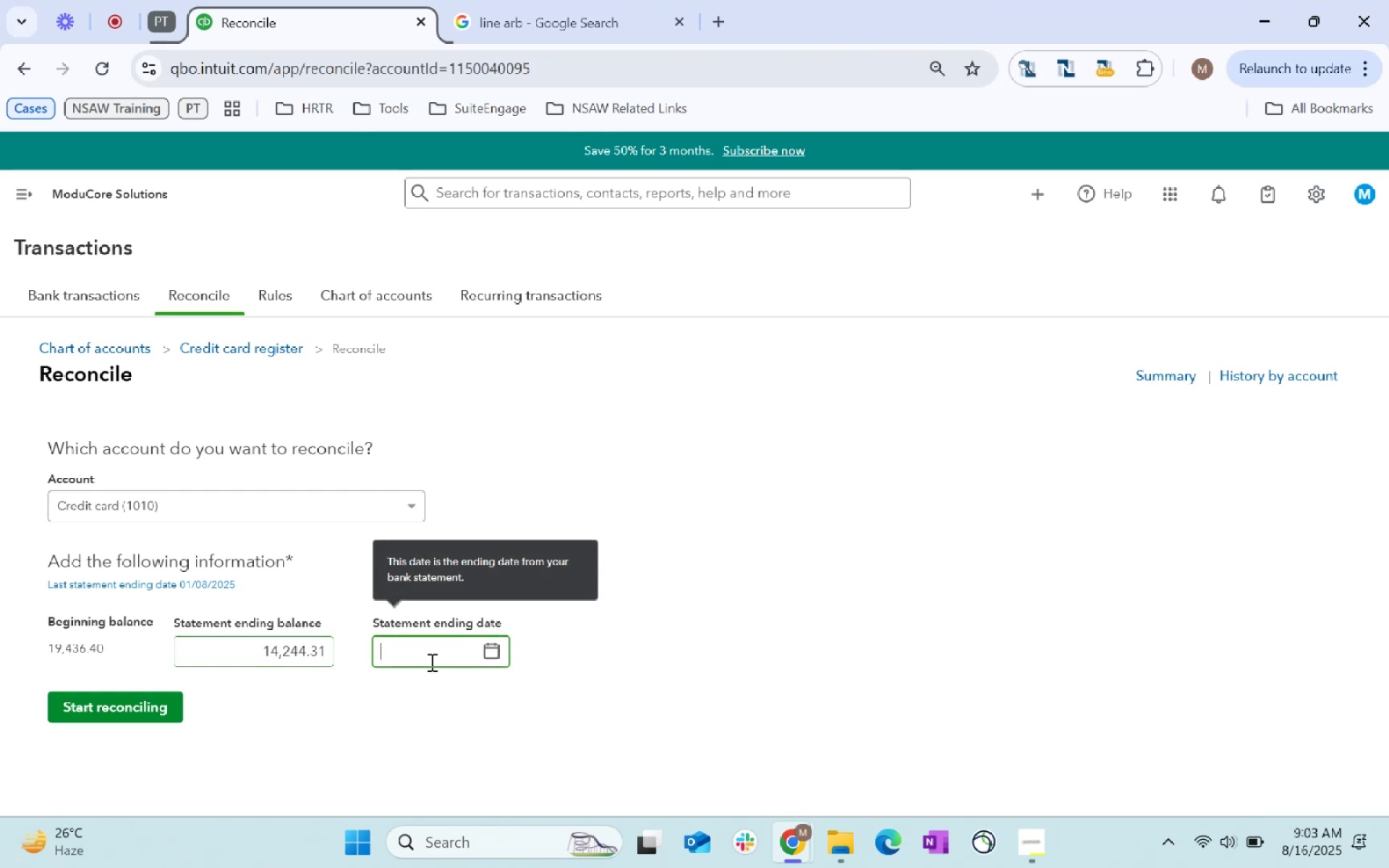 
key(Control+V)
 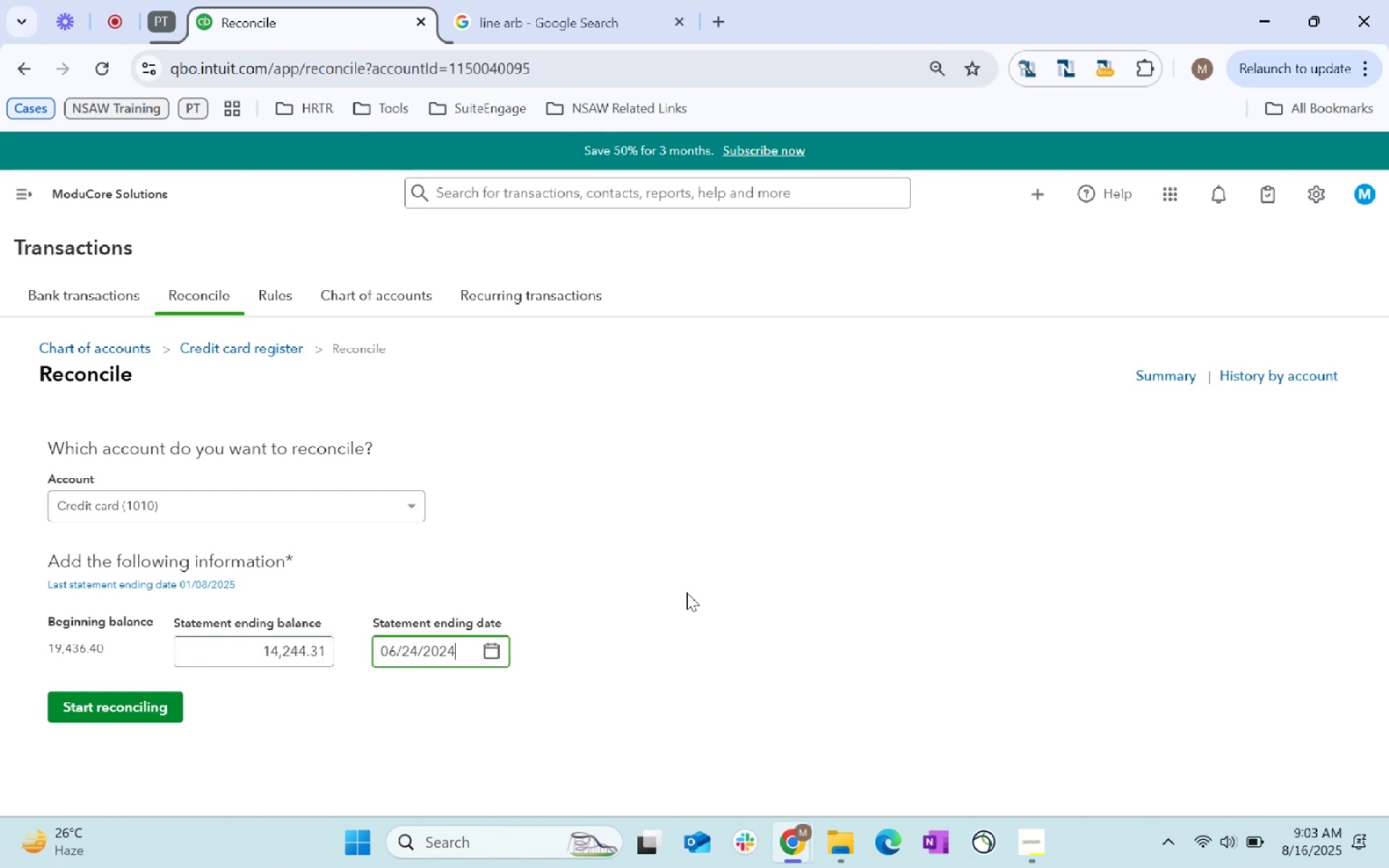 
key(Tab)
 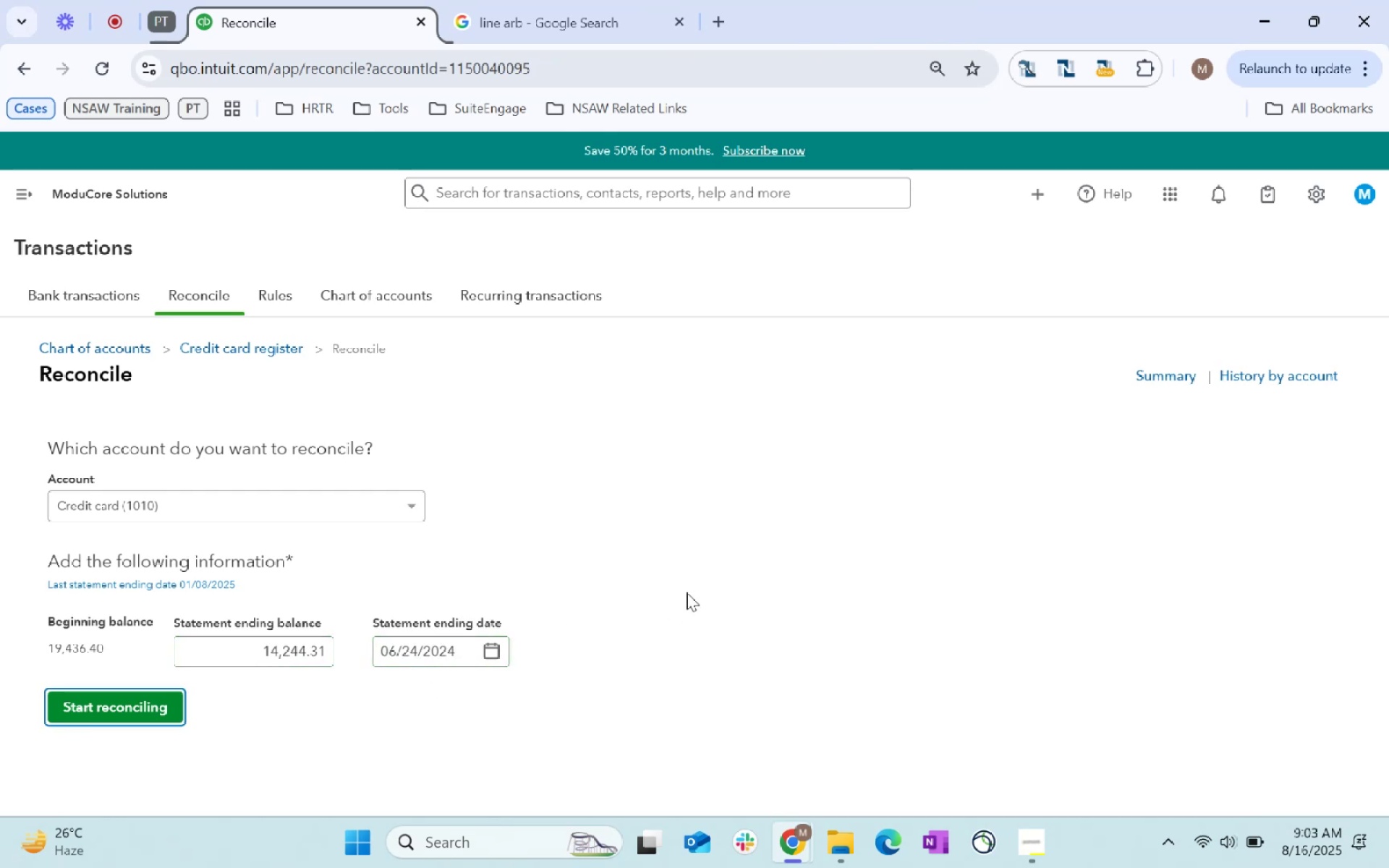 
left_click([699, 574])
 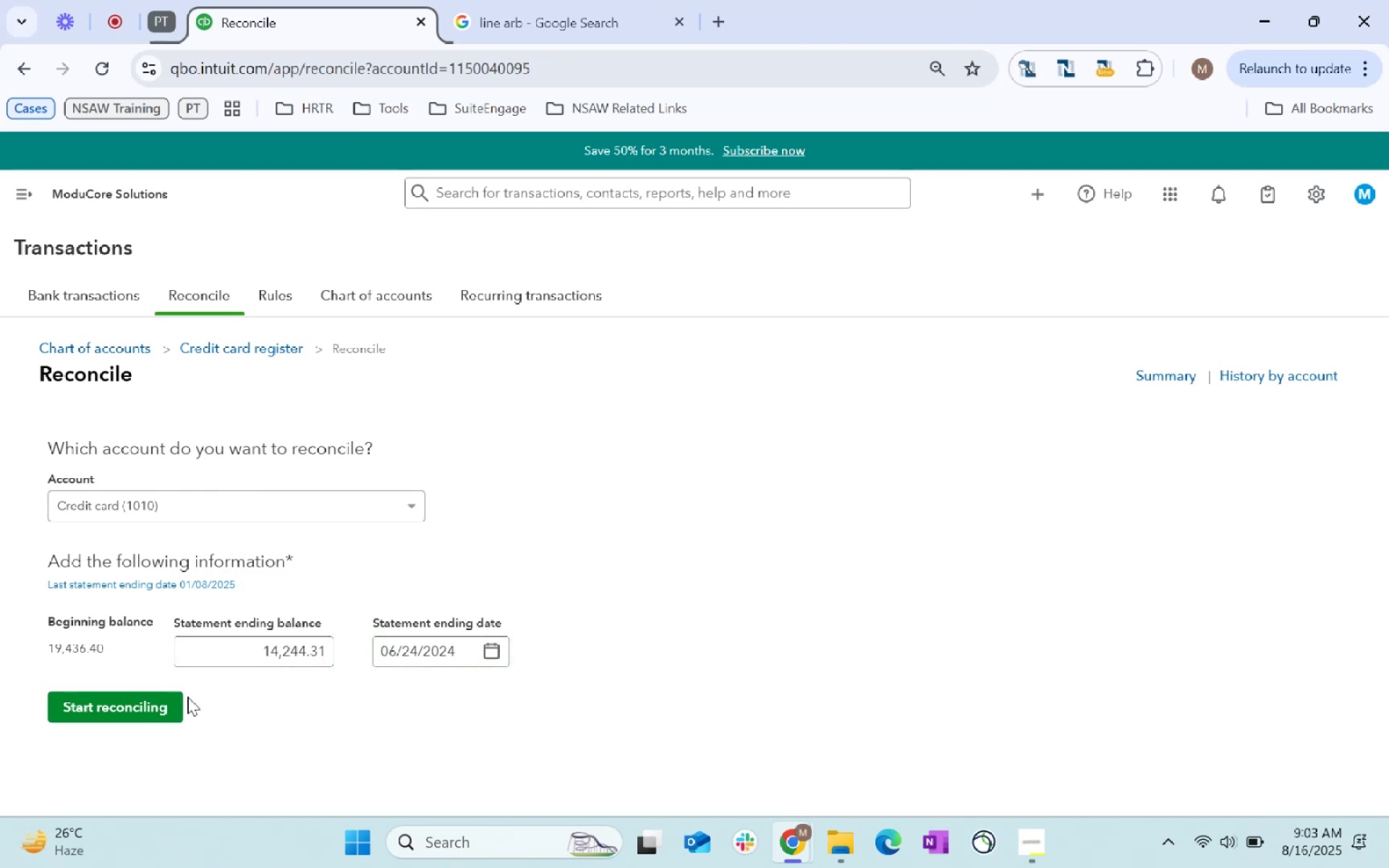 
left_click([137, 702])
 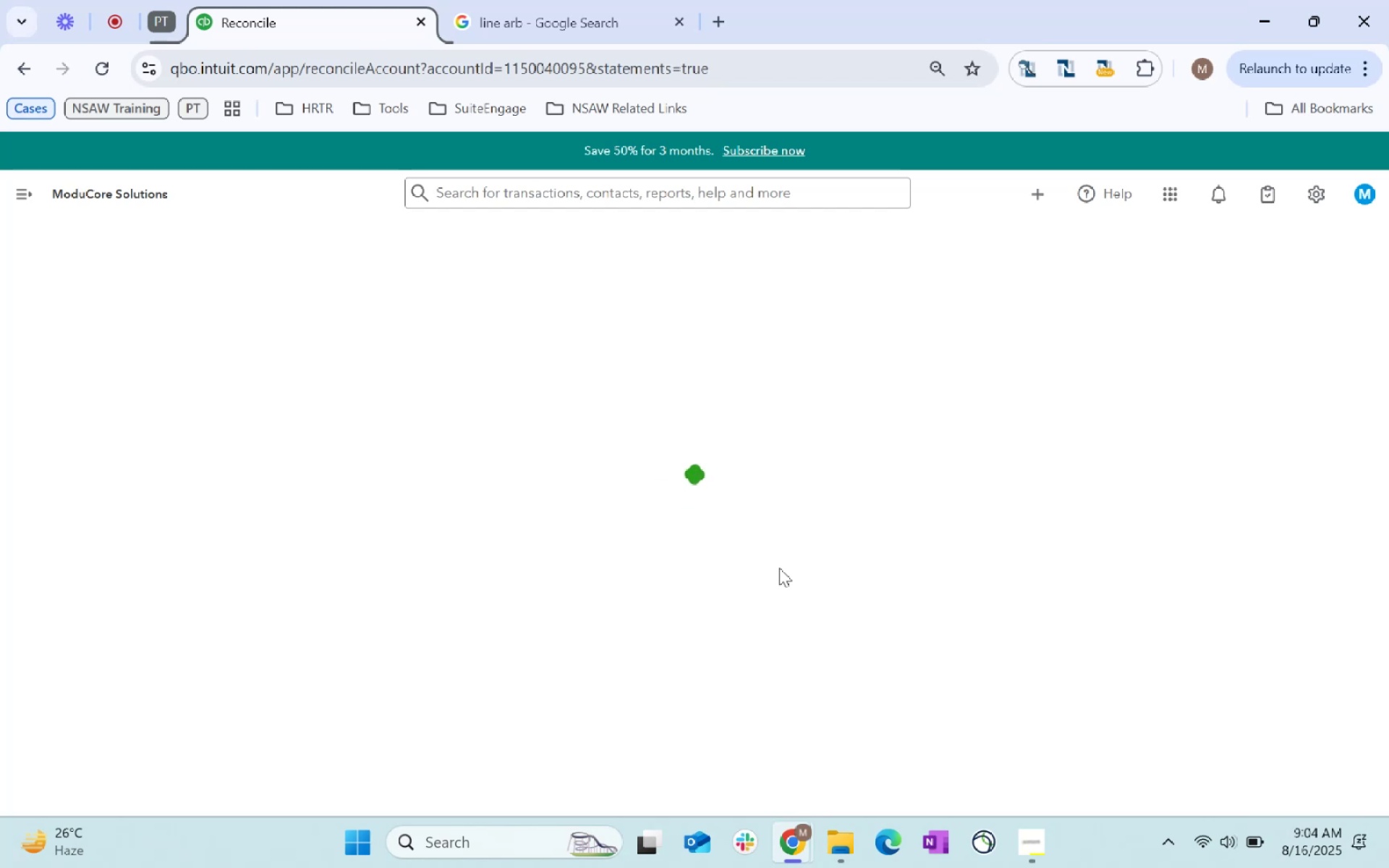 
wait(12.76)
 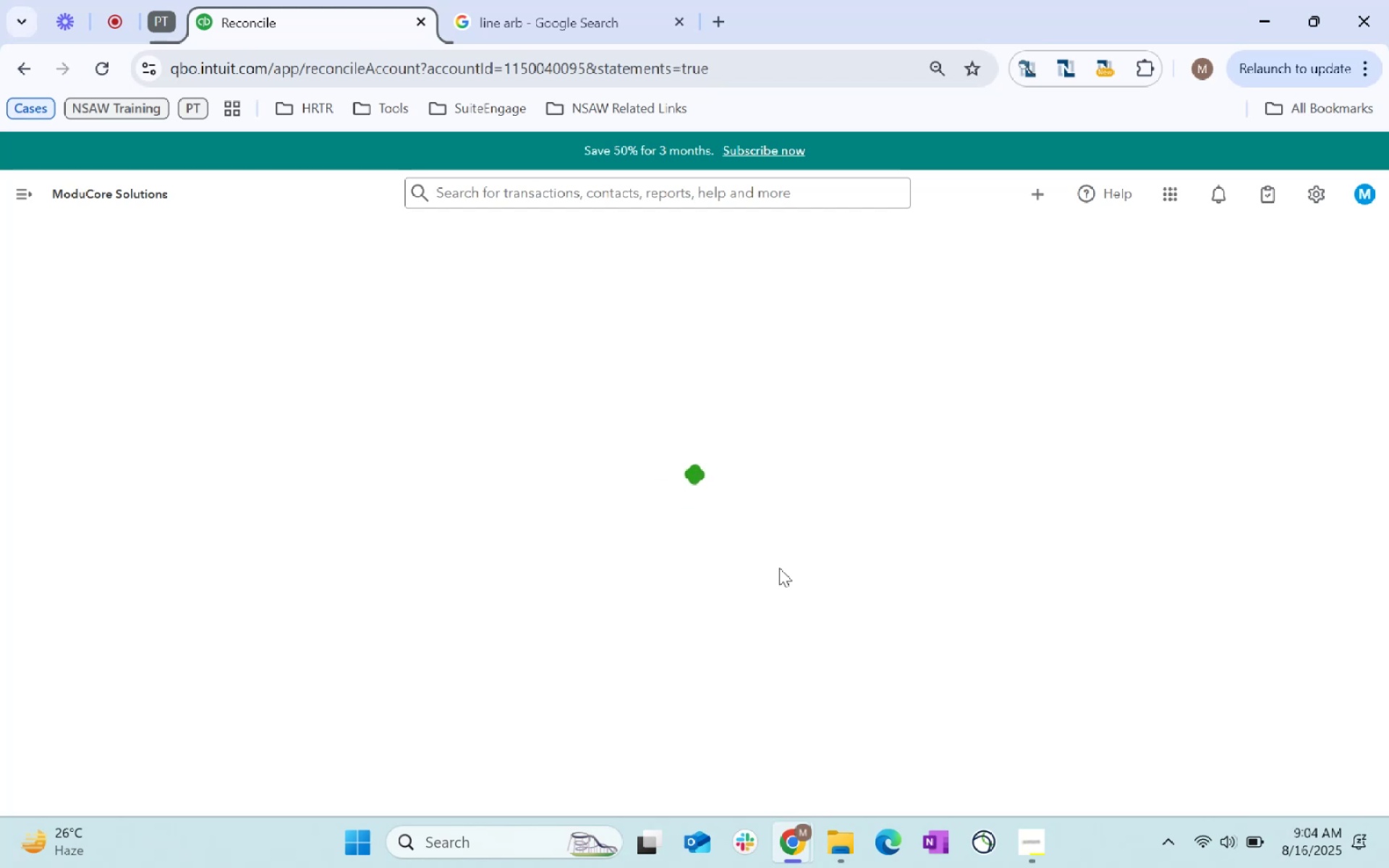 
left_click([1306, 315])
 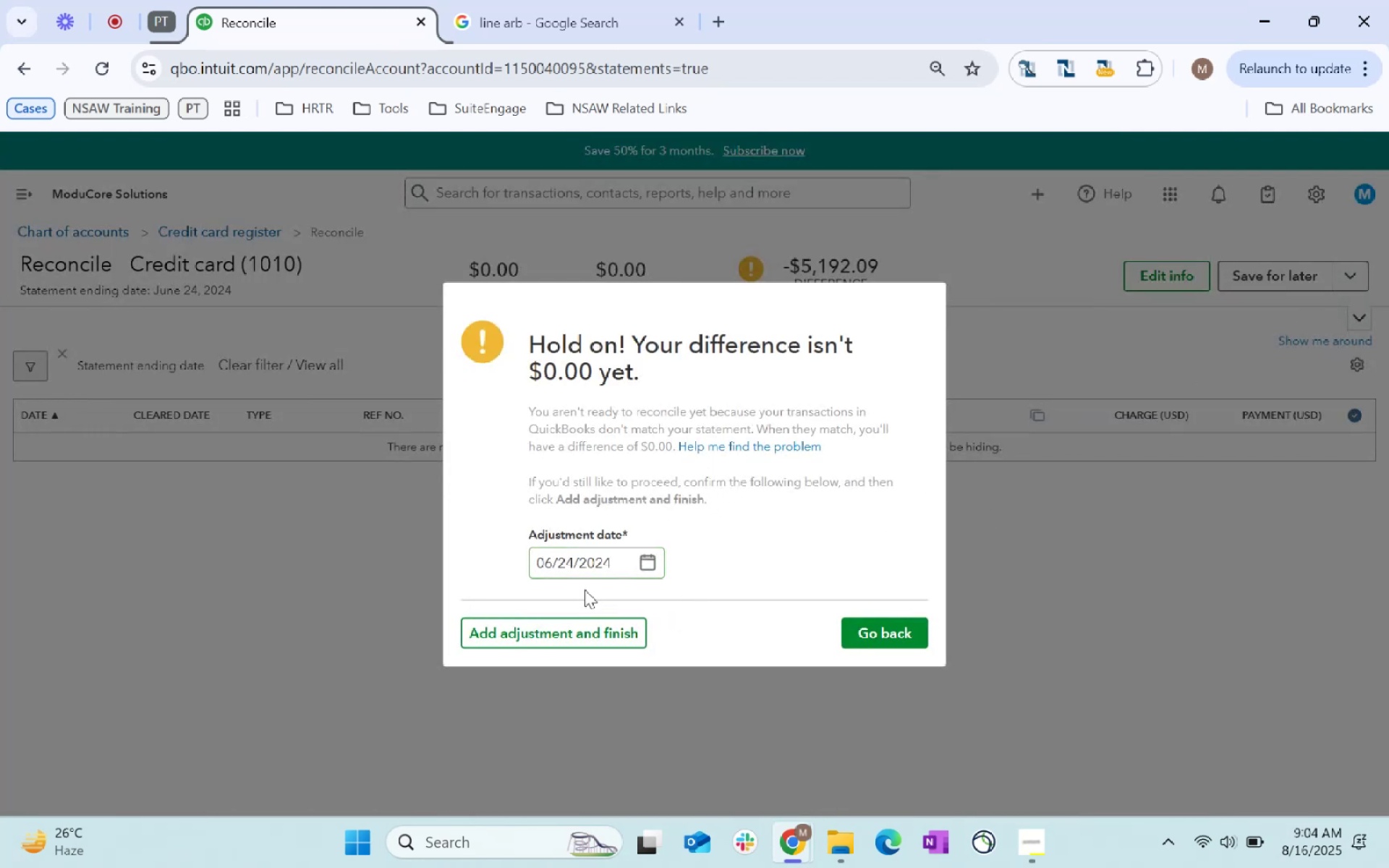 